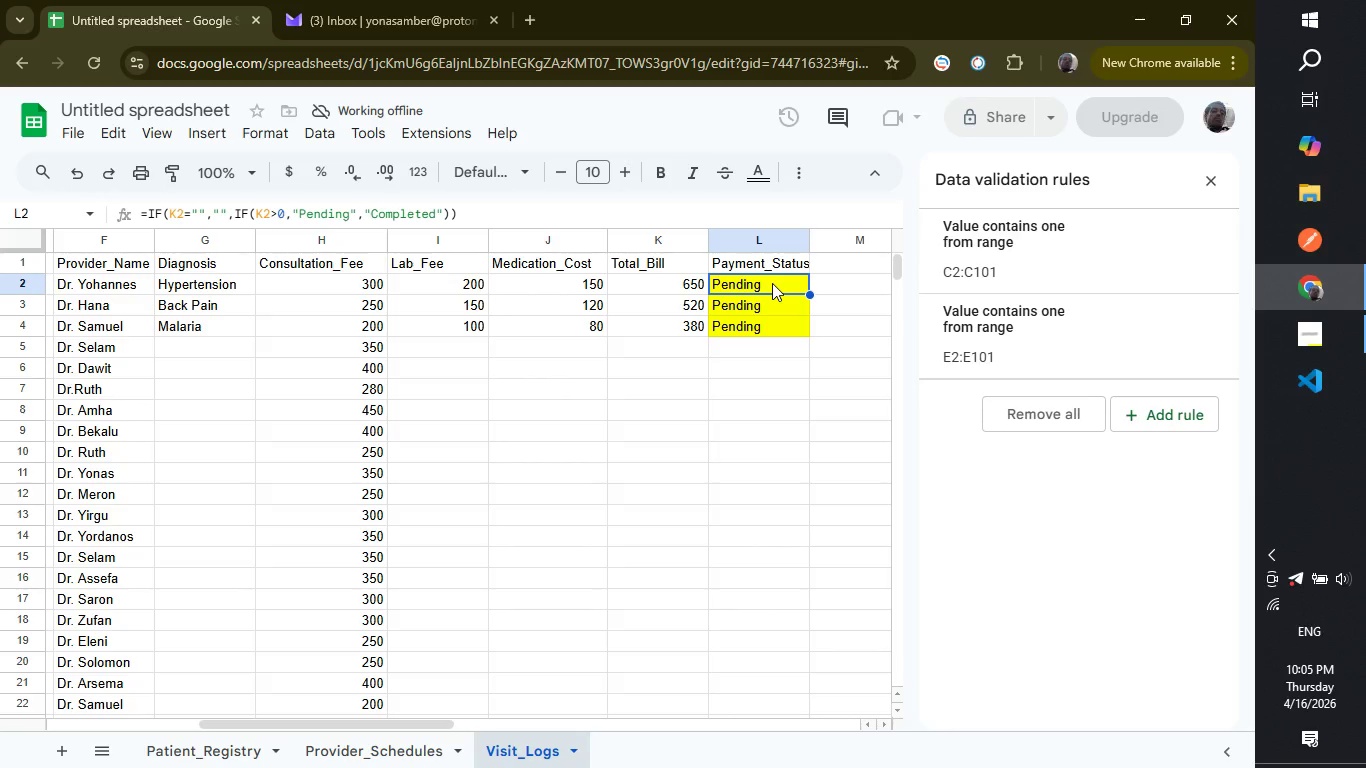 
left_click_drag(start_coordinate=[772, 283], to_coordinate=[772, 356])
 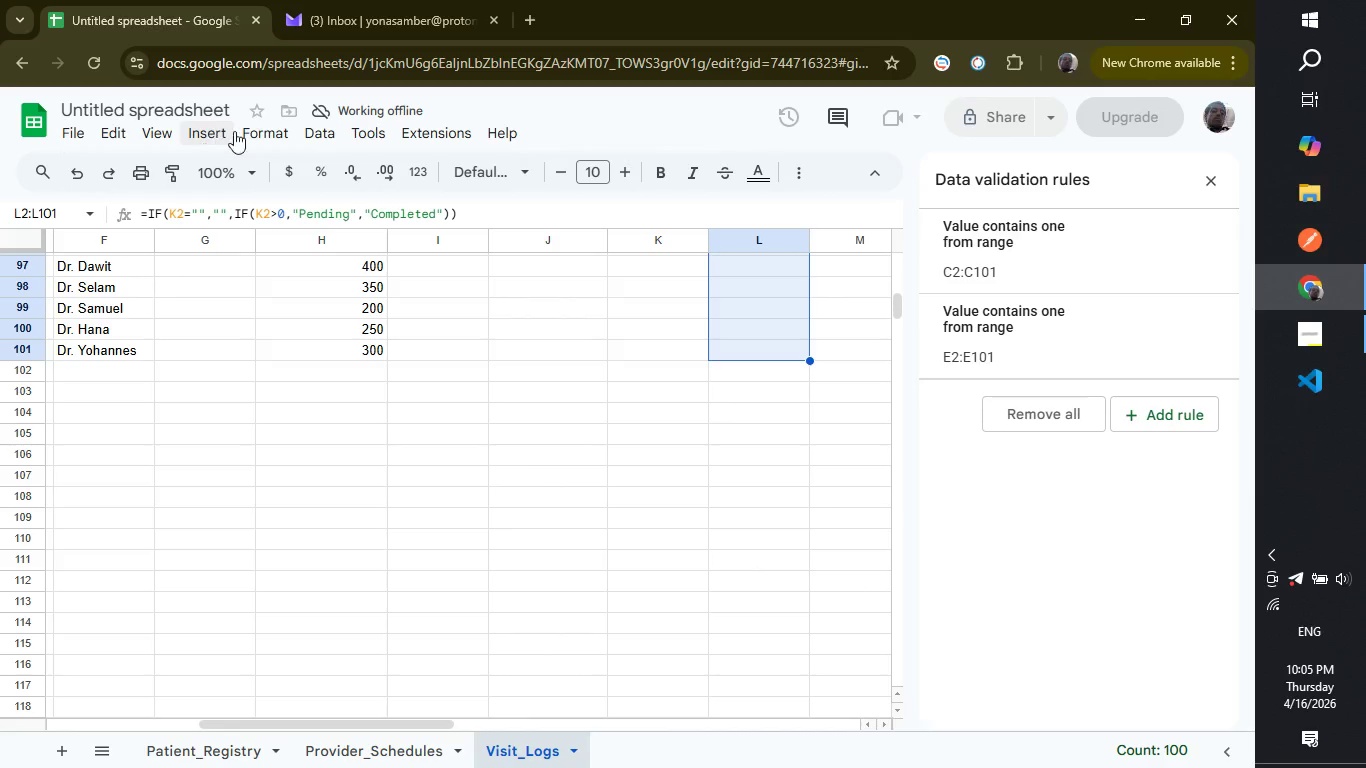 
wait(5.06)
 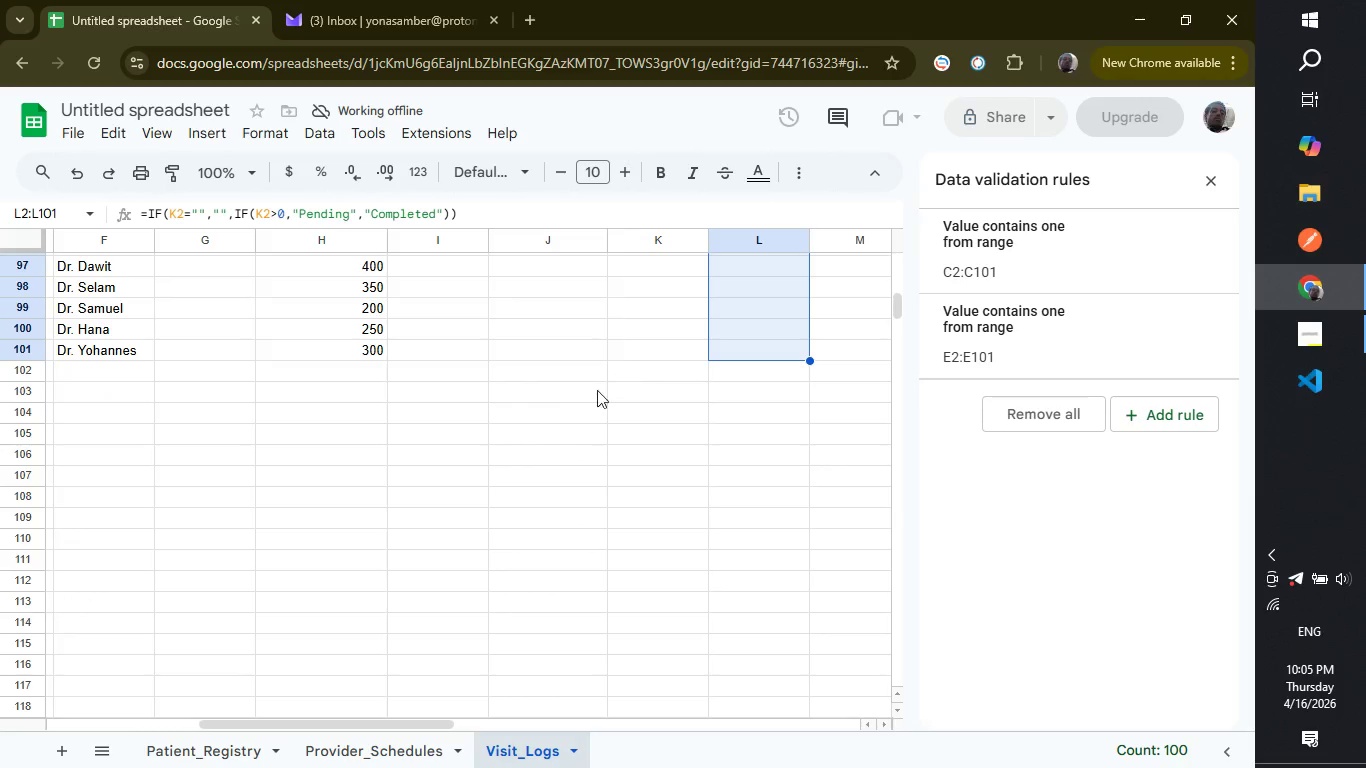 
left_click([323, 128])
 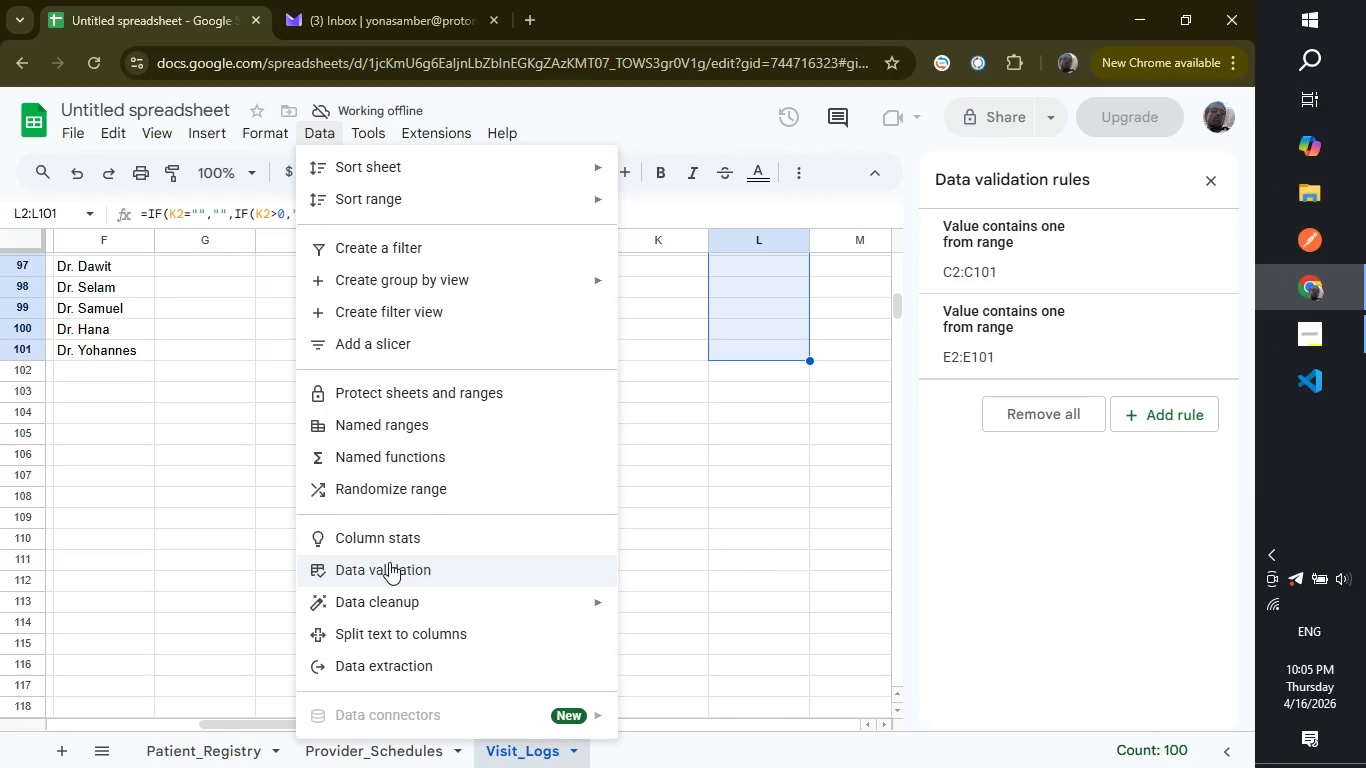 
left_click([389, 562])
 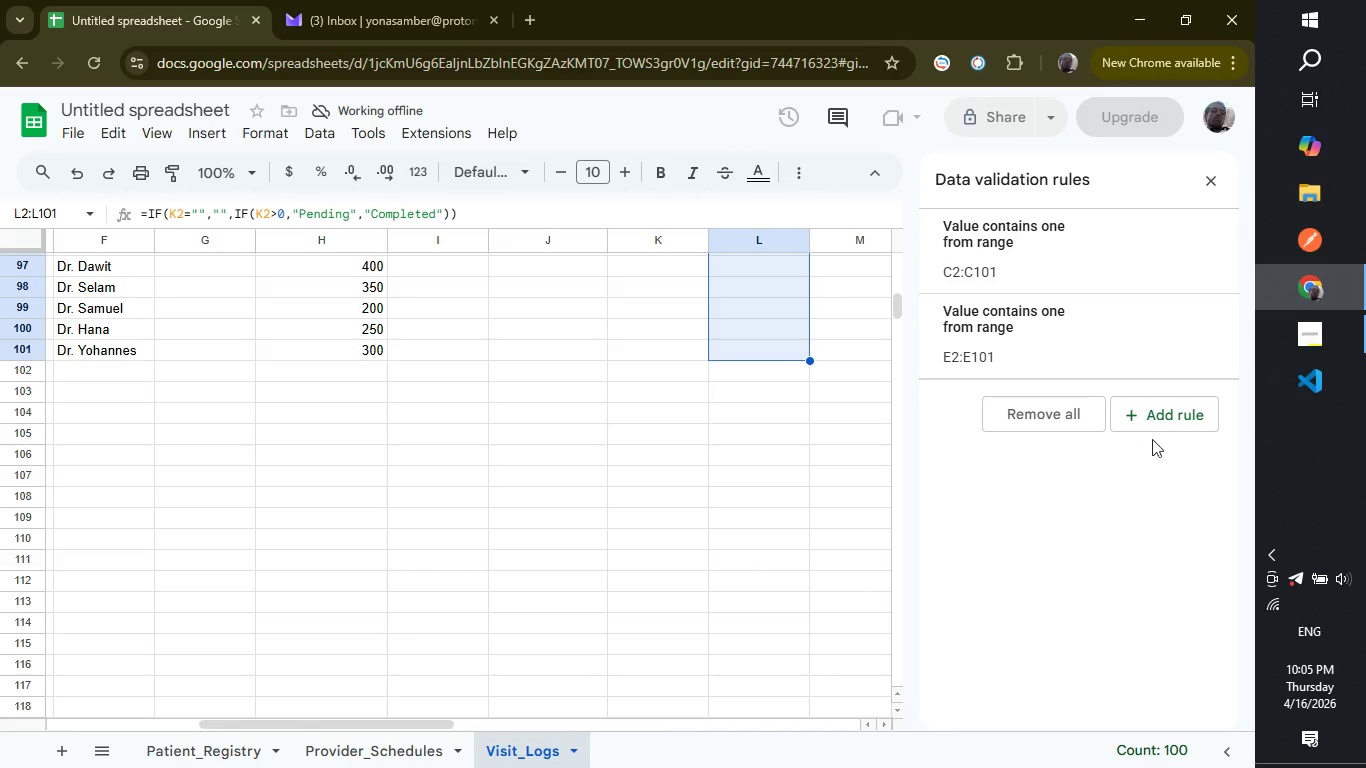 
left_click([1175, 423])
 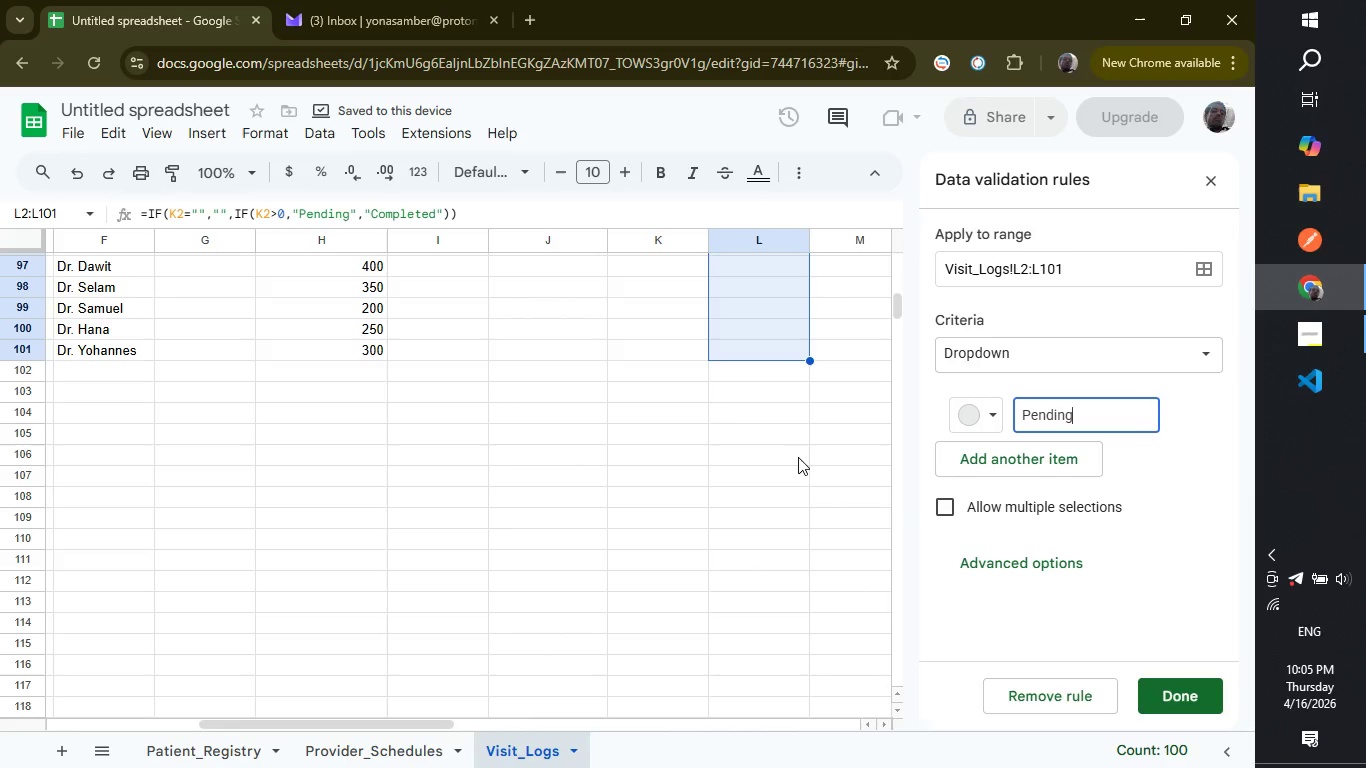 
wait(5.8)
 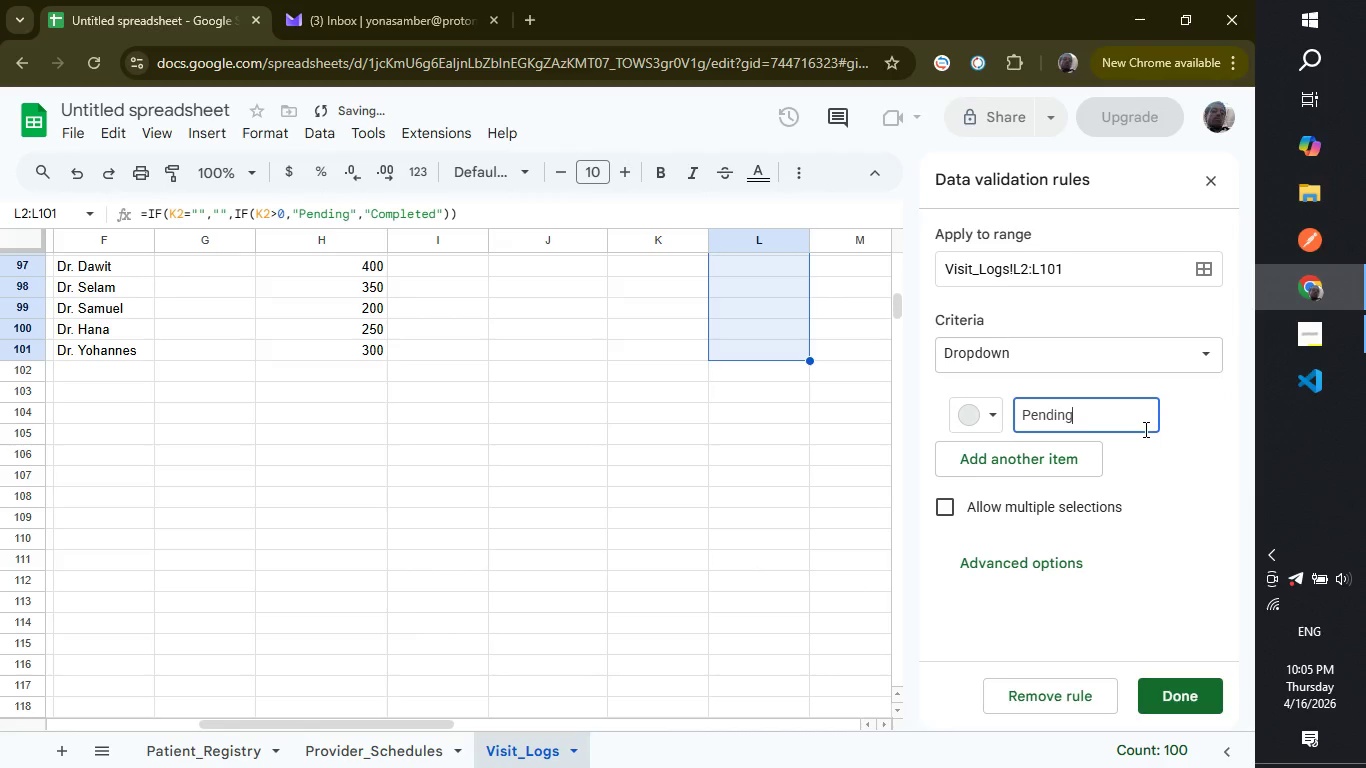 
left_click([993, 422])
 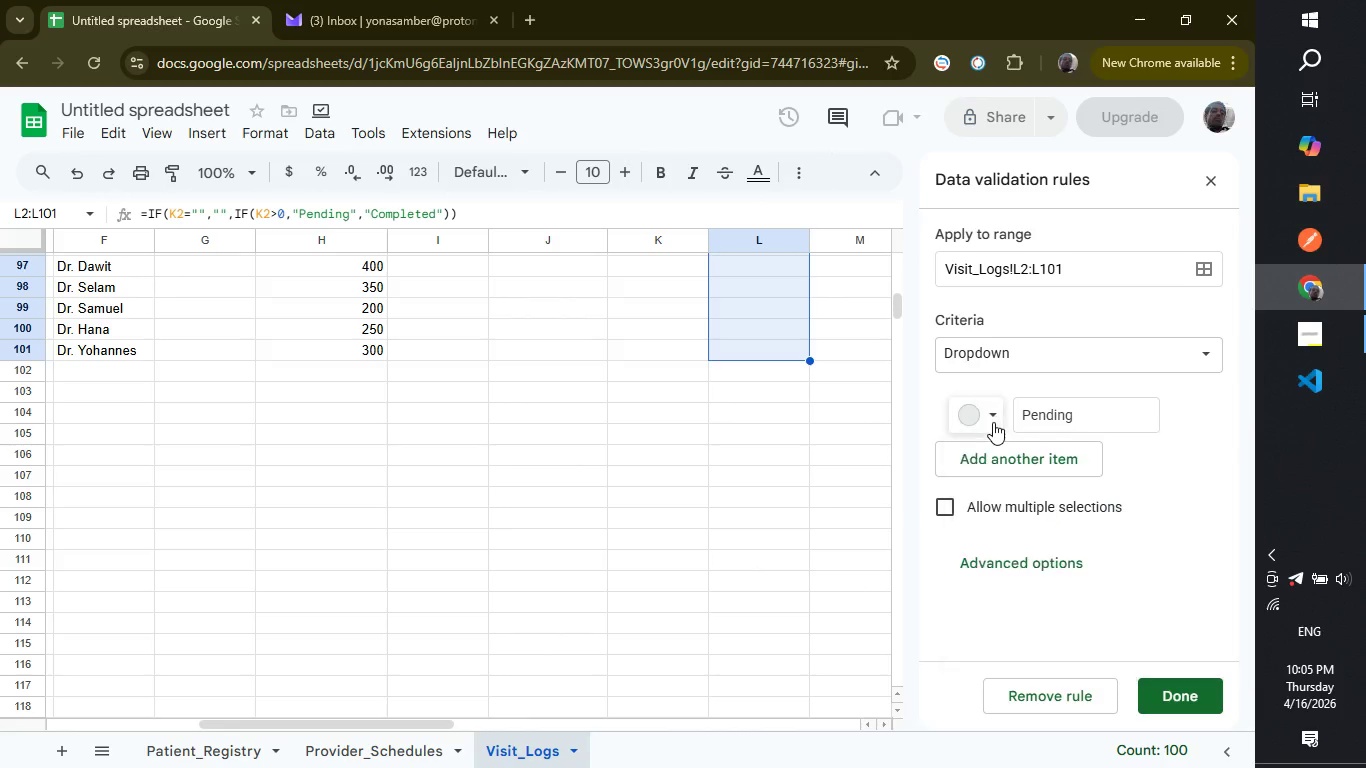 
left_click([993, 422])
 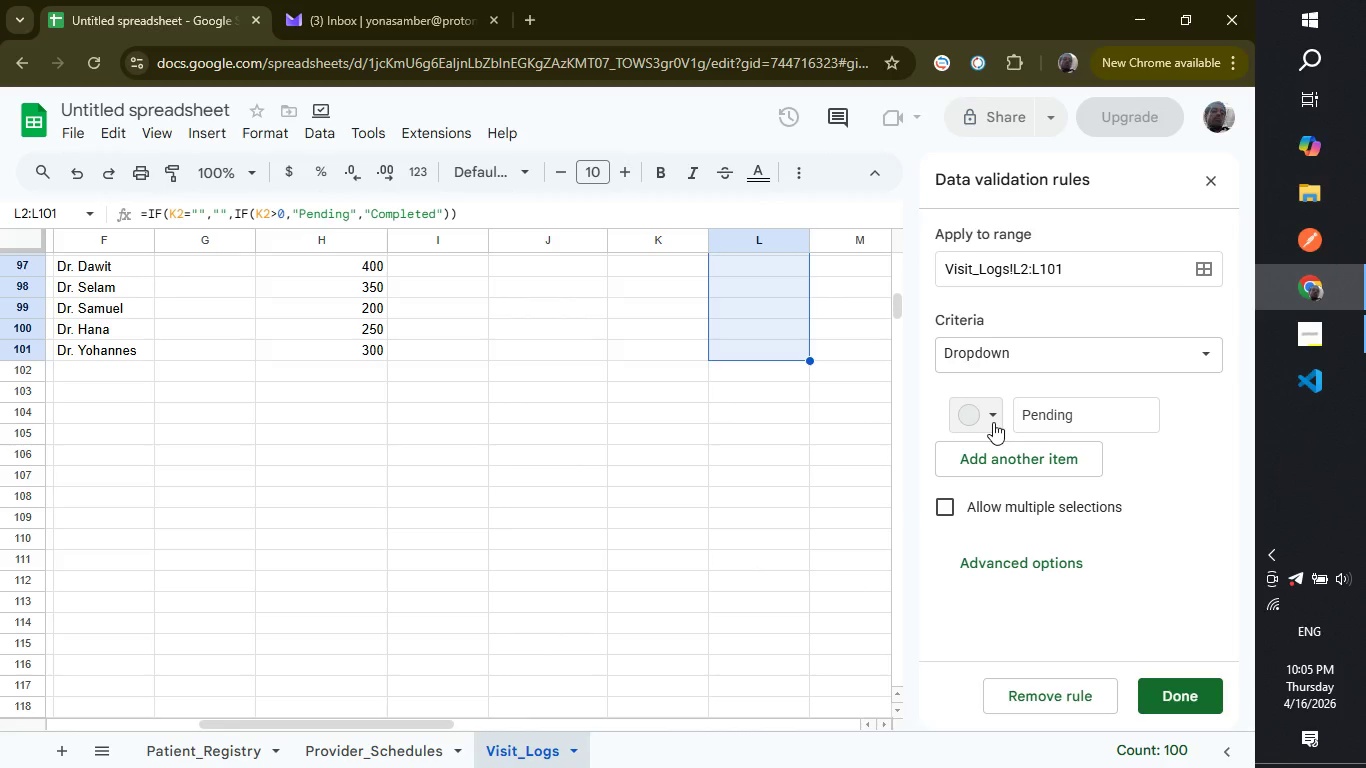 
wait(7.44)
 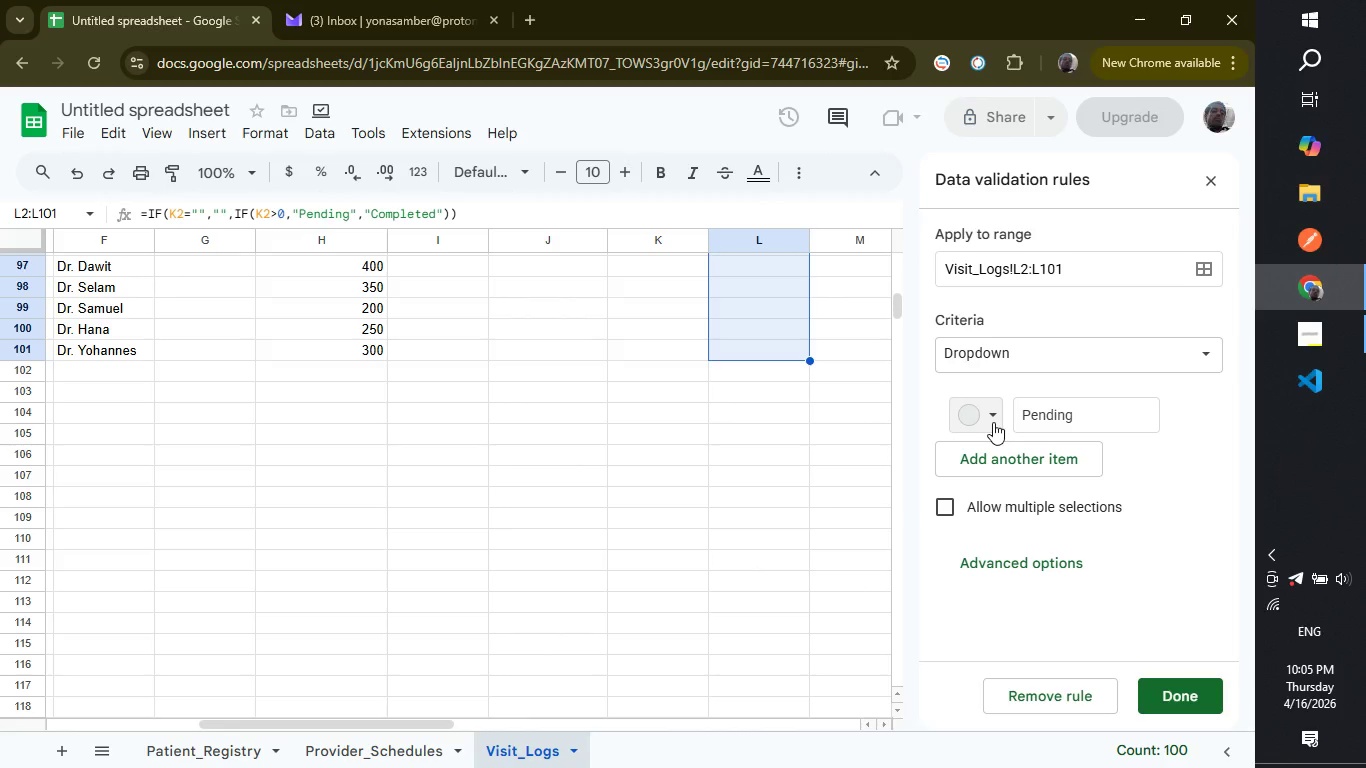 
left_click([991, 463])
 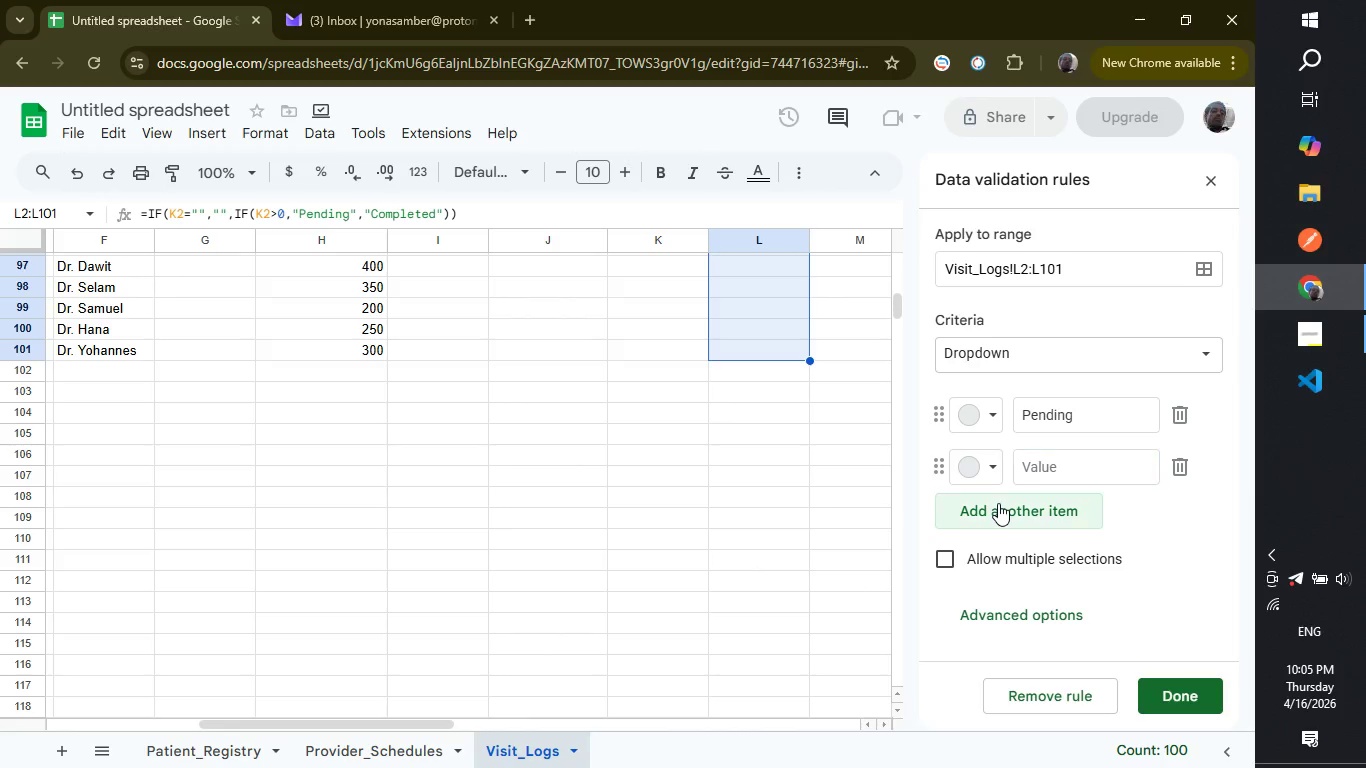 
left_click([998, 503])
 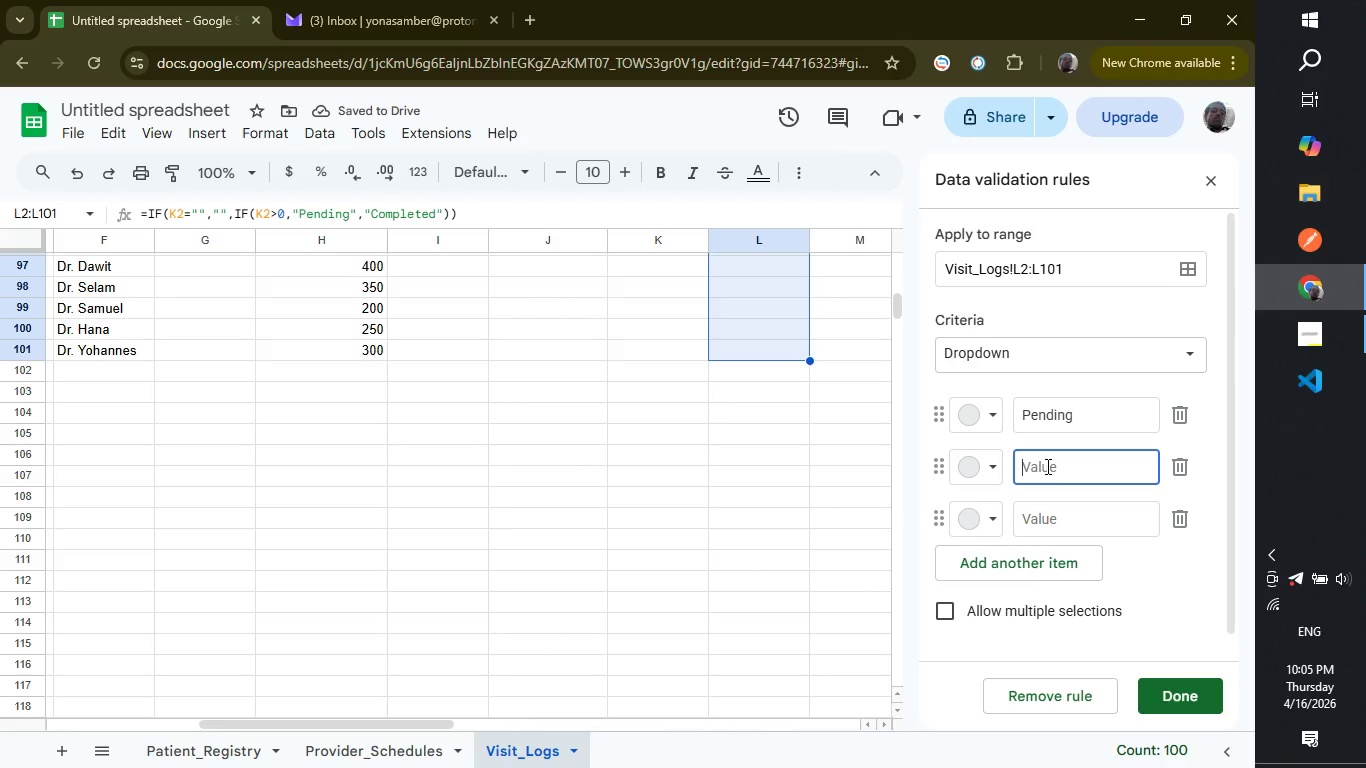 
left_click([1046, 466])
 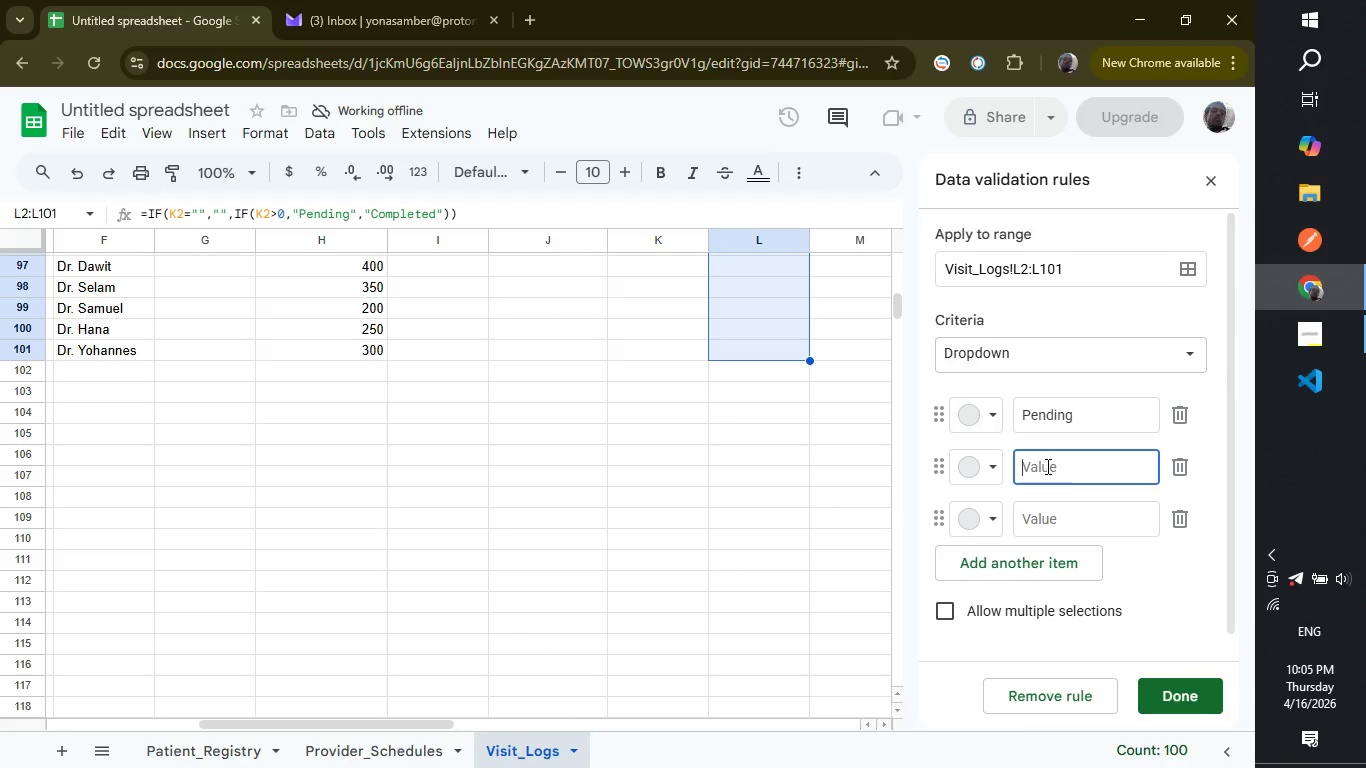 
wait(6.44)
 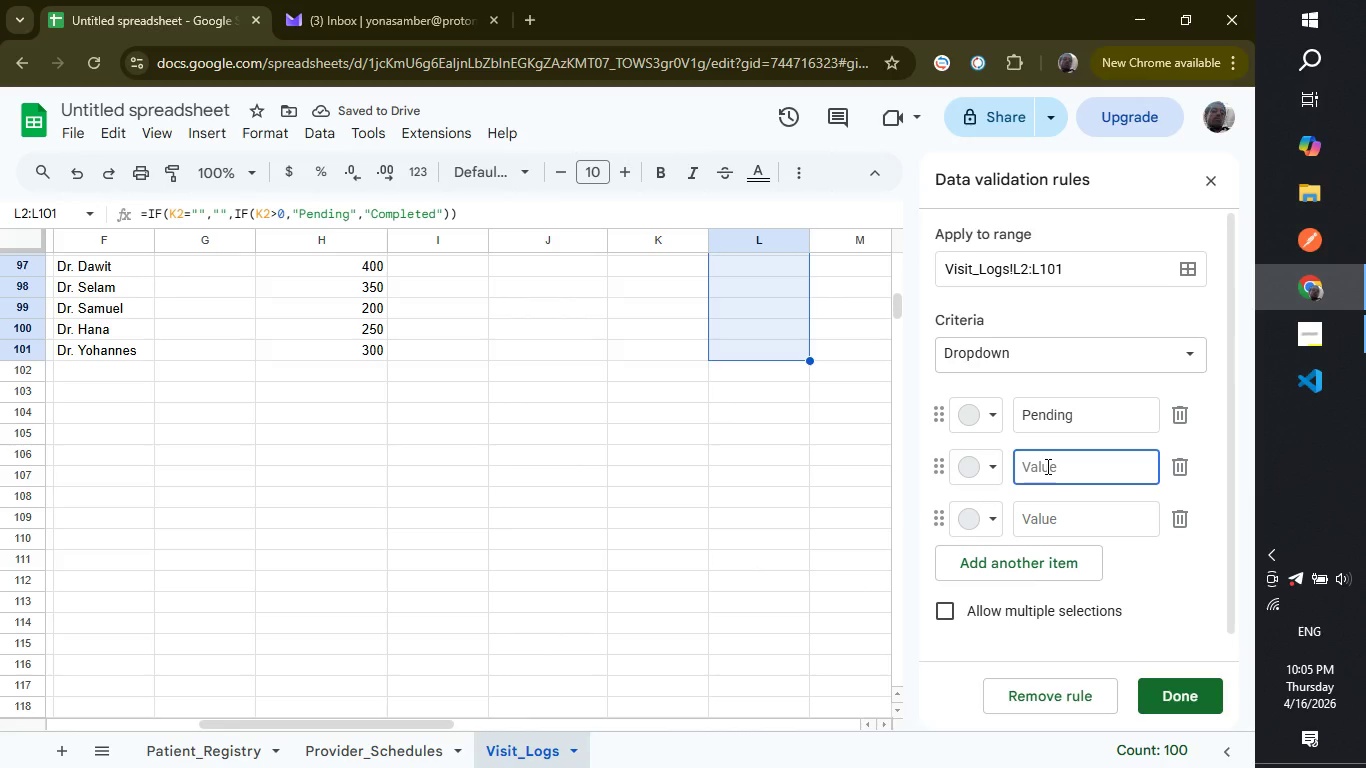 
type(Pain)
 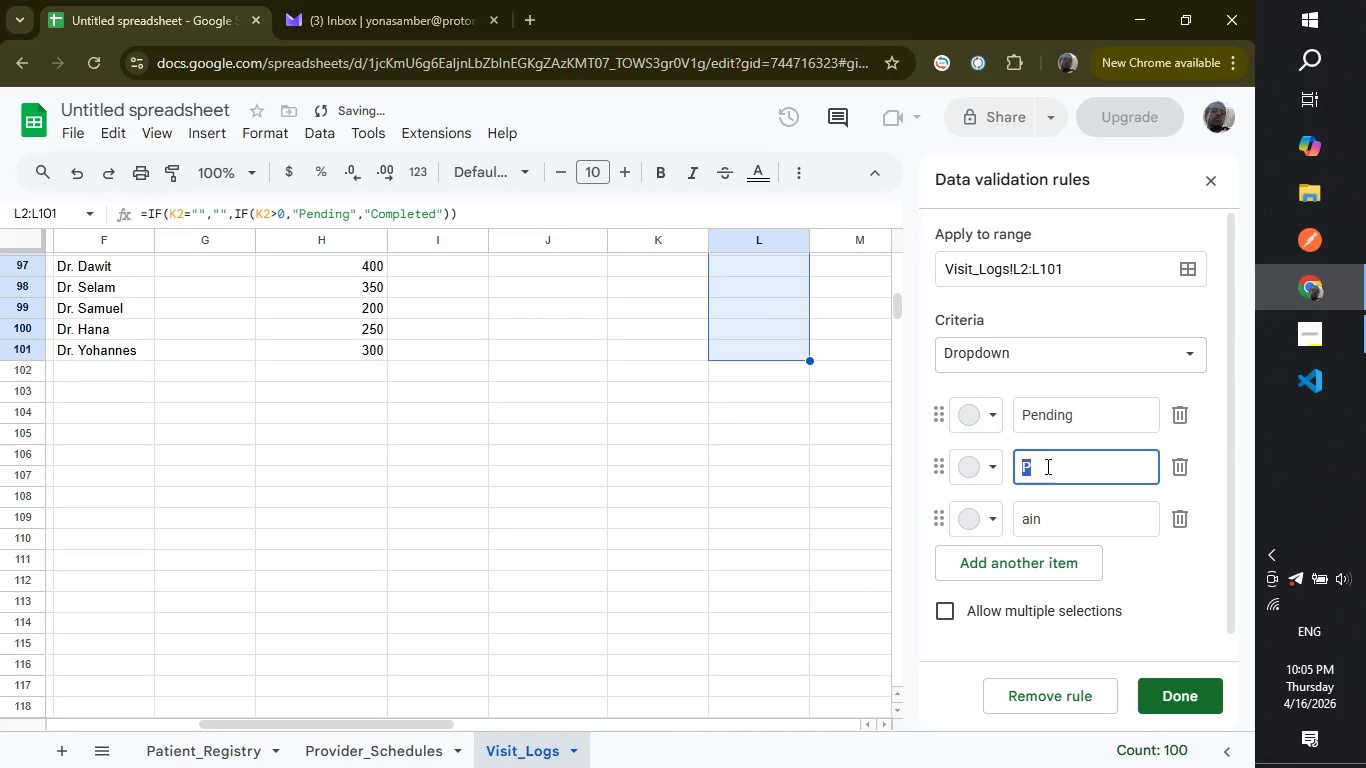 
double_click([1046, 466])
 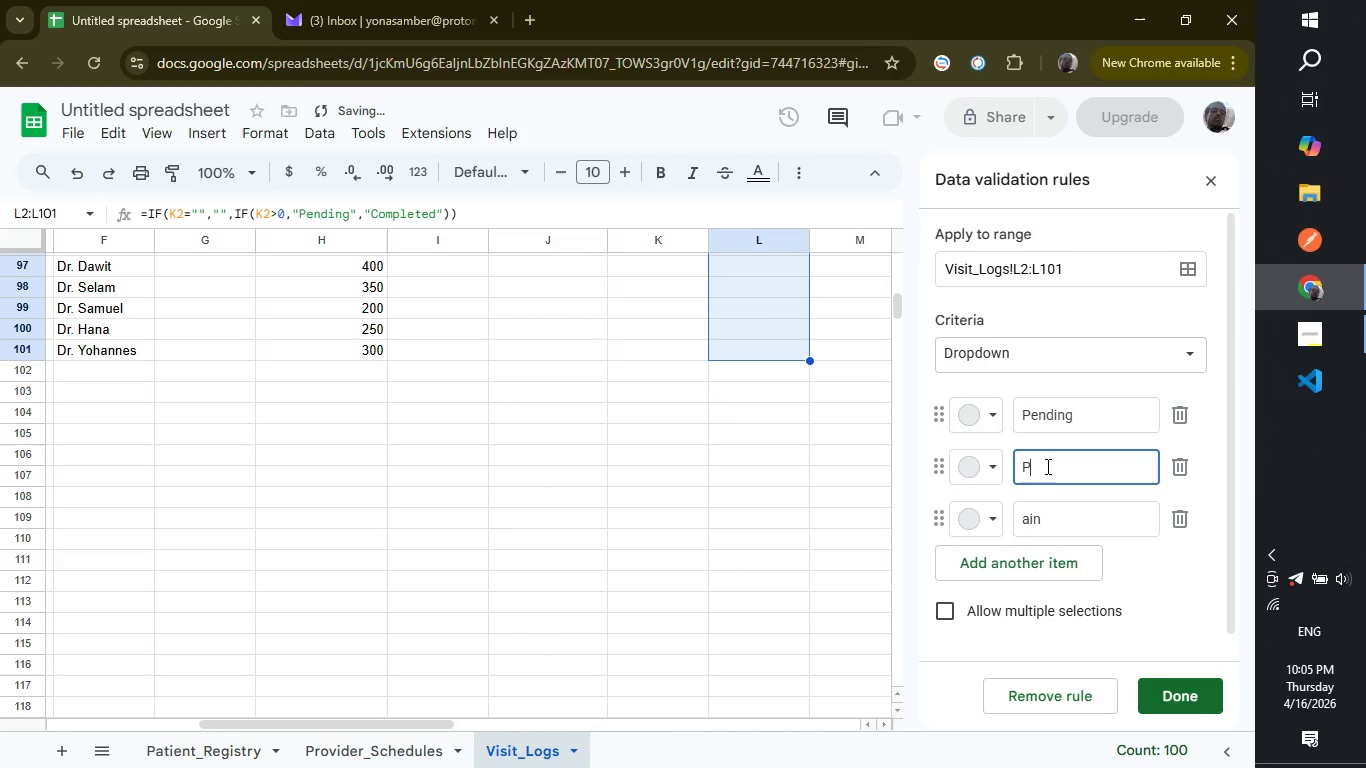 
left_click([1046, 466])
 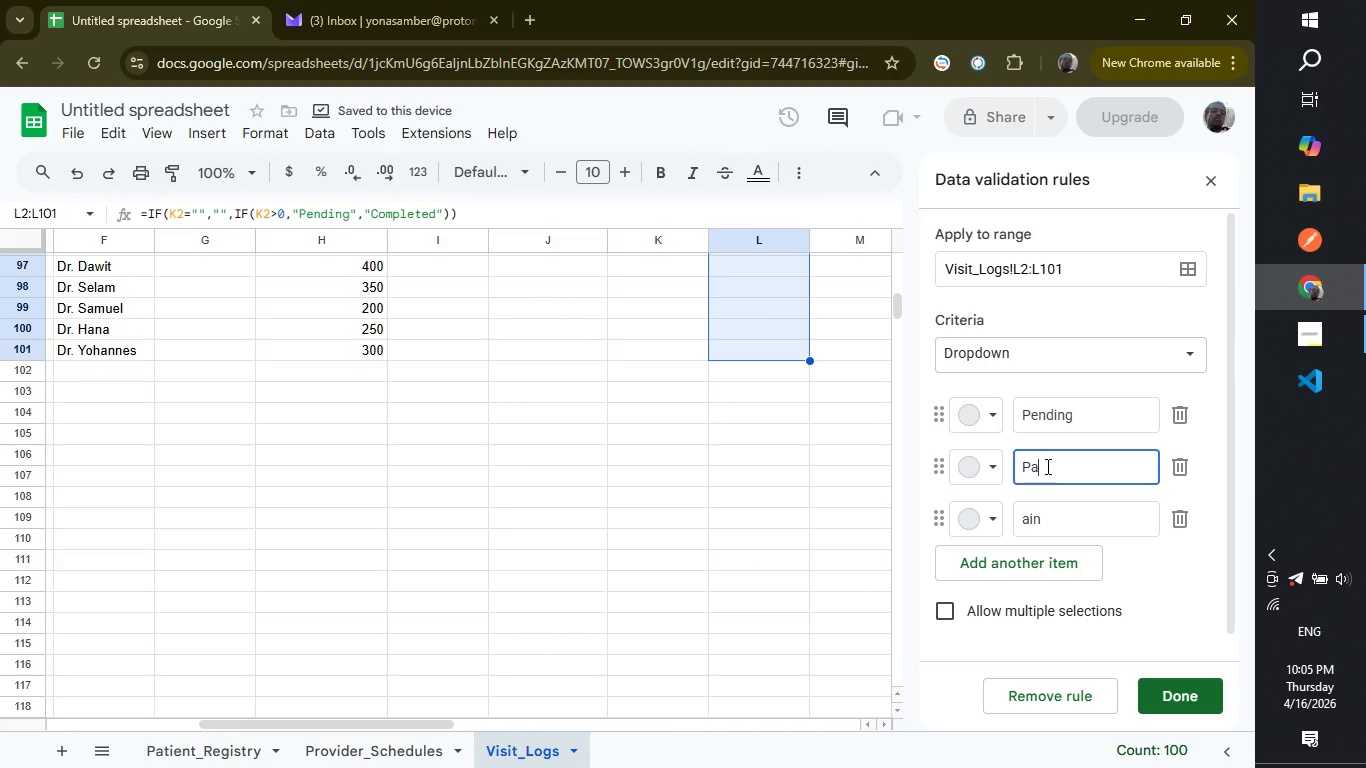 
type(aid)
 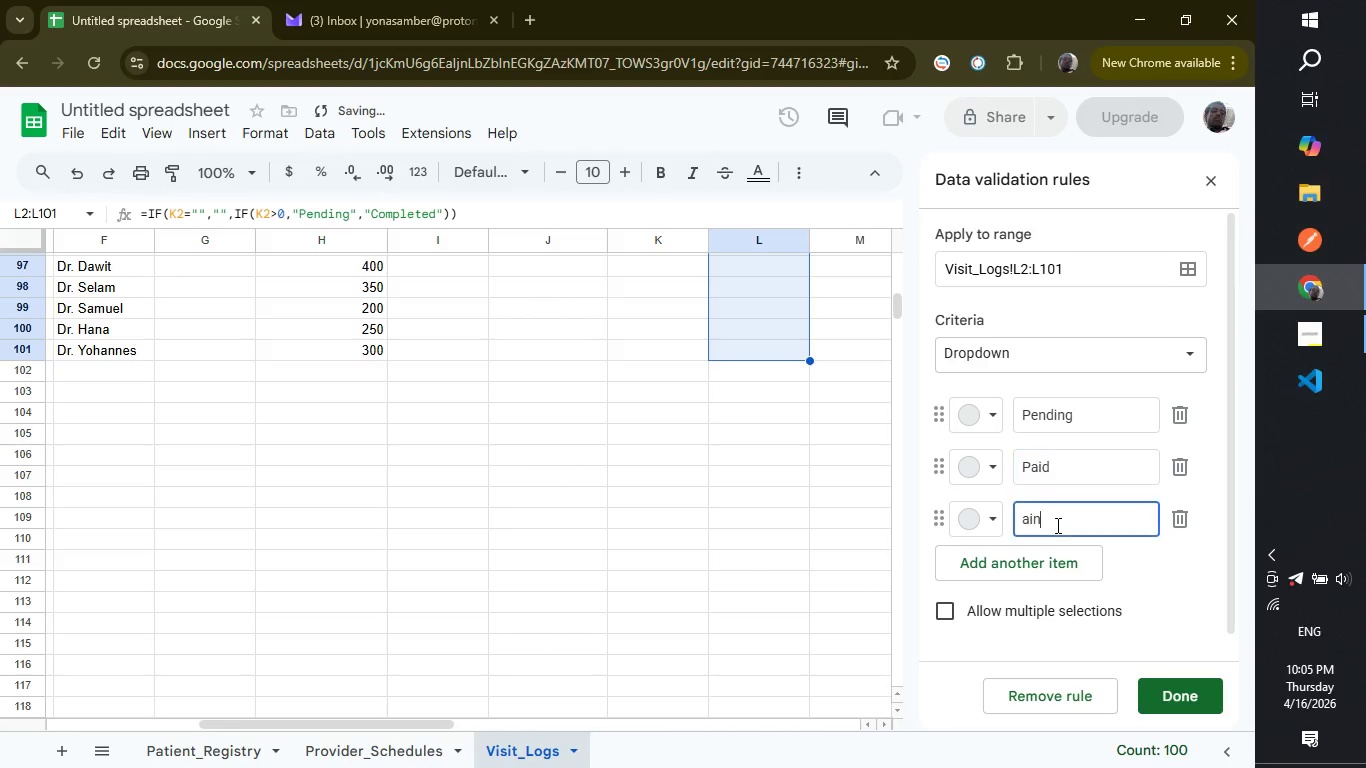 
left_click([1056, 525])
 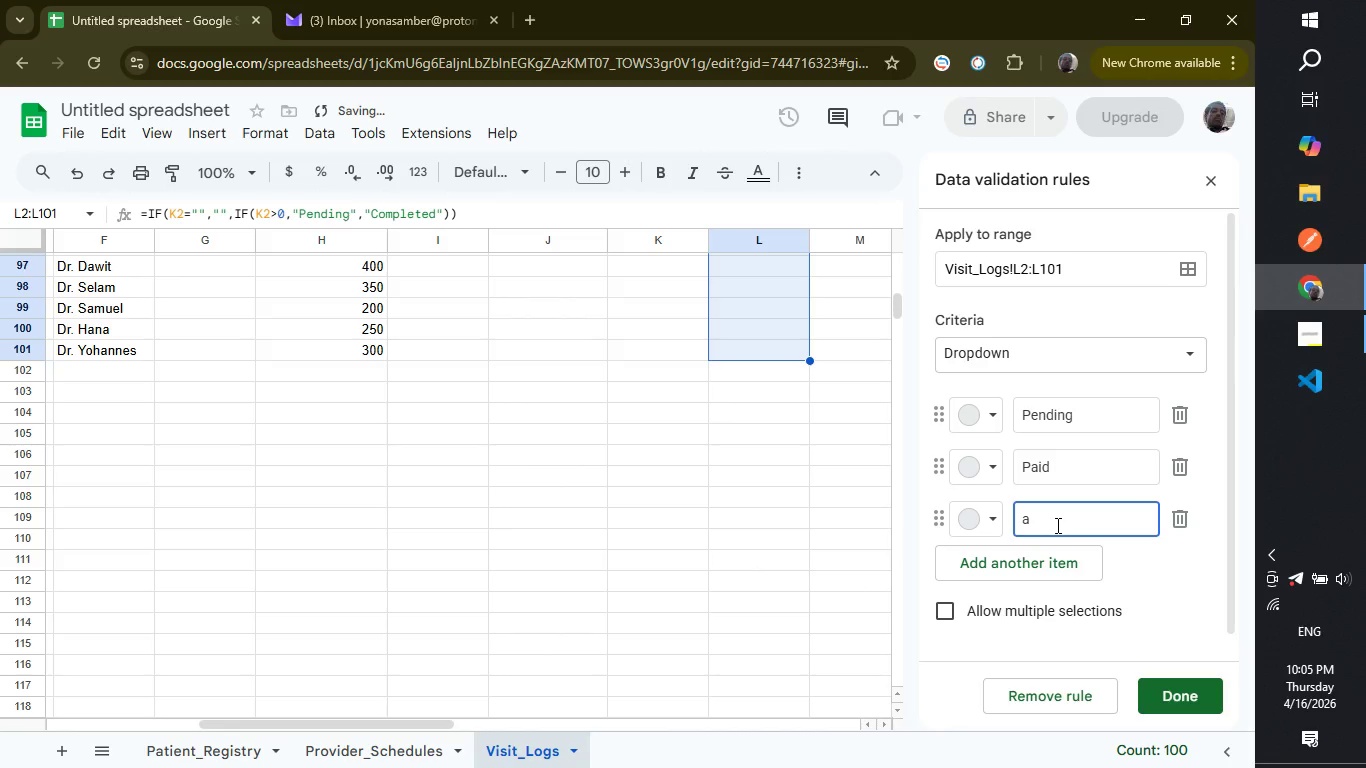 
key(Backspace)
key(Backspace)
key(Backspace)
type(Cancelled)
 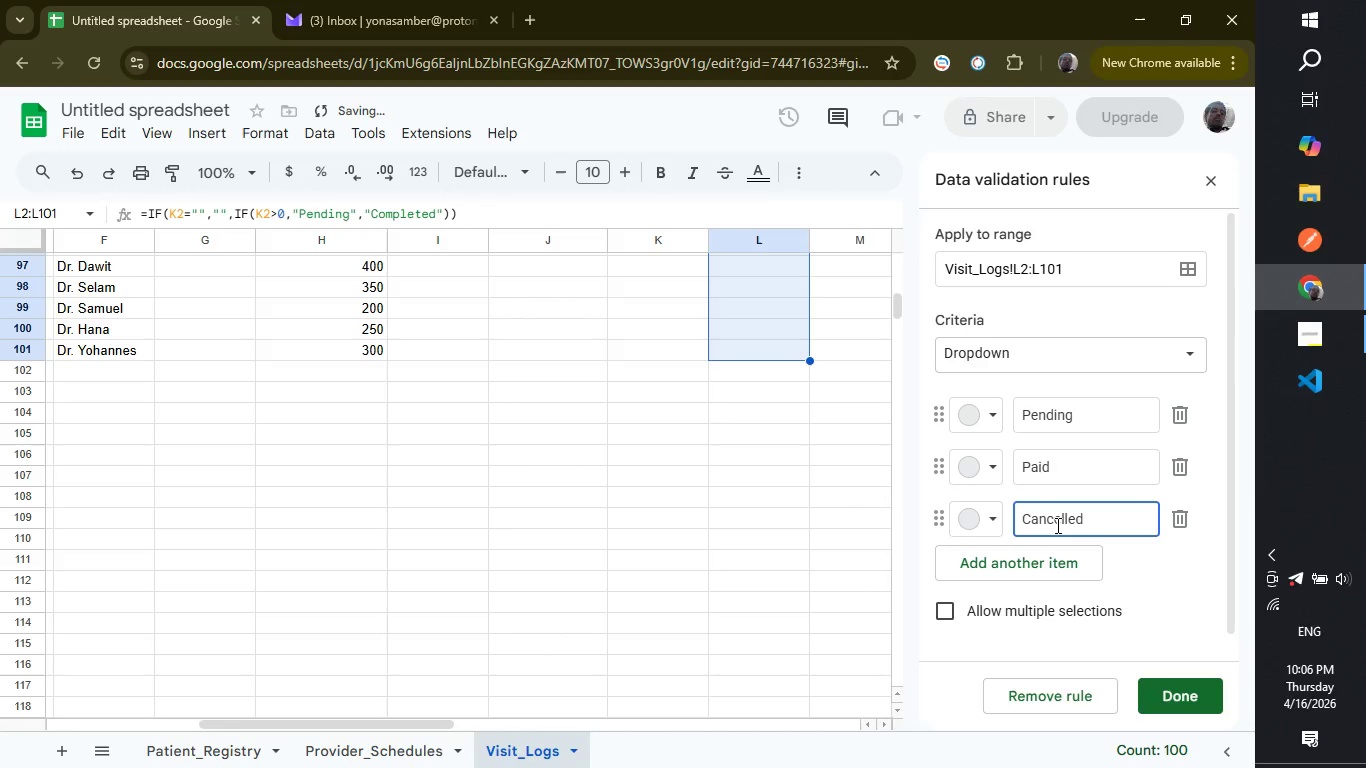 
wait(9.58)
 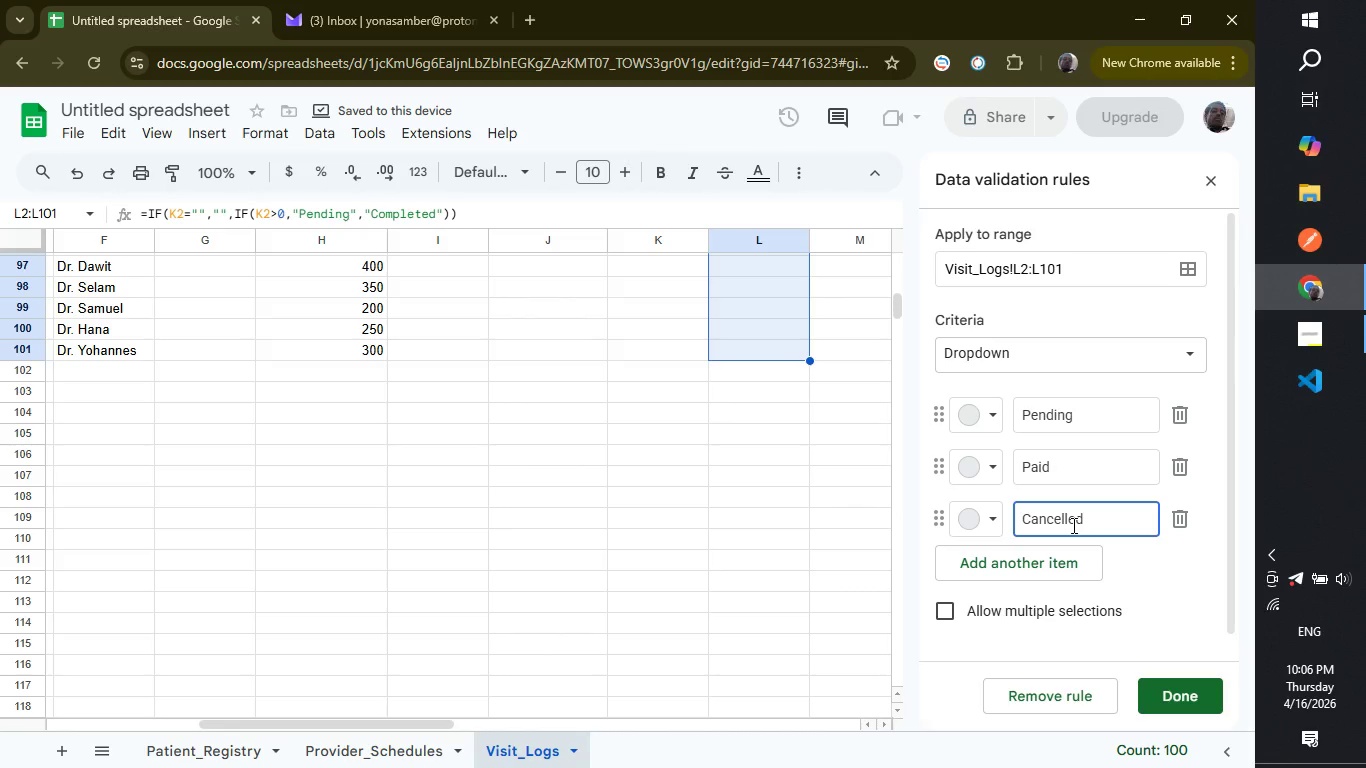 
left_click([986, 520])
 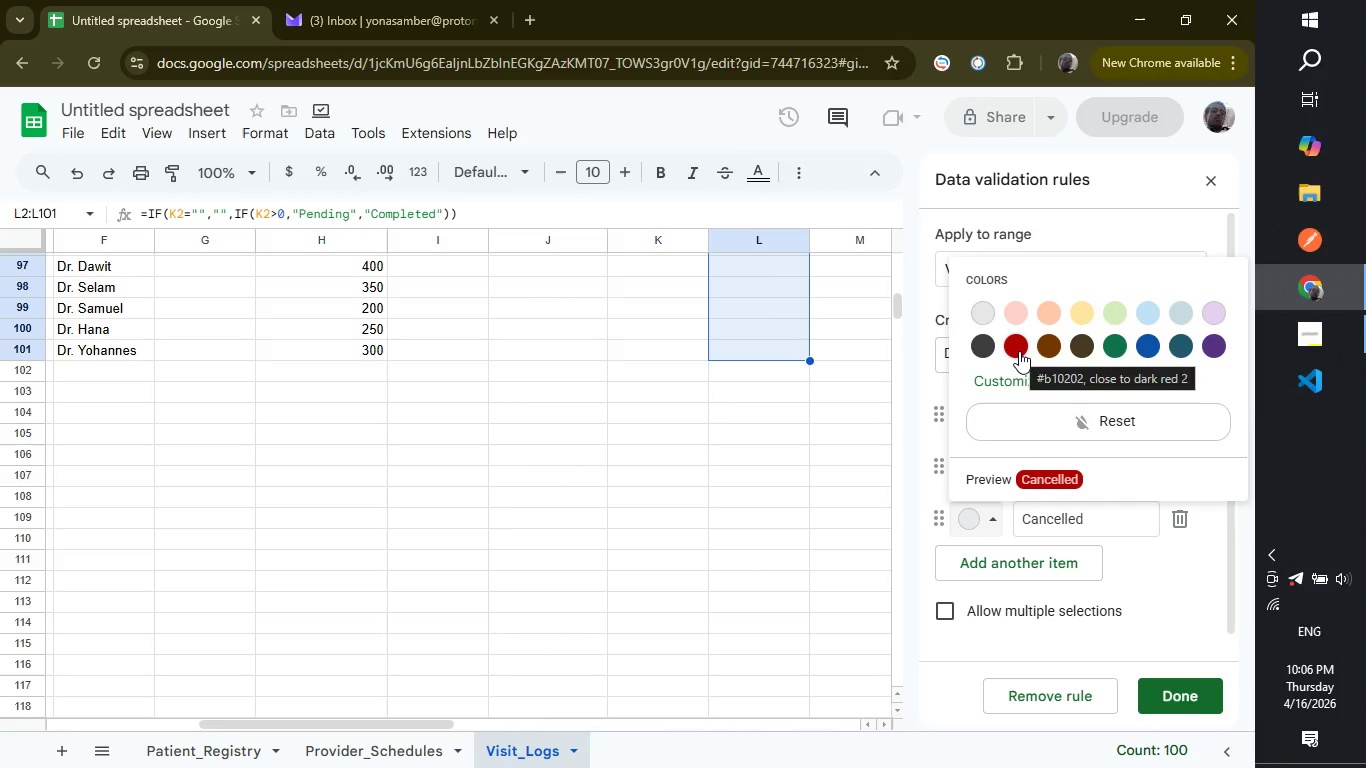 
left_click([1019, 351])
 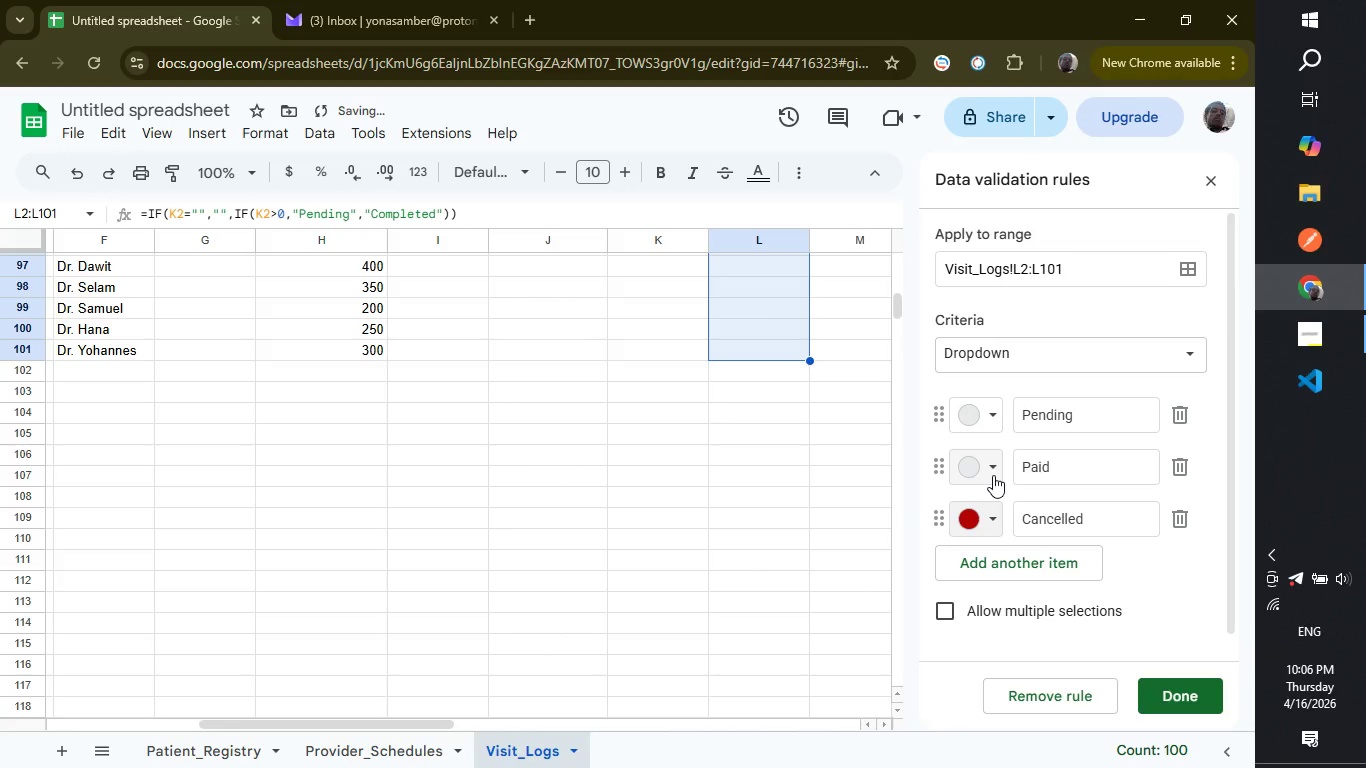 
left_click([993, 475])
 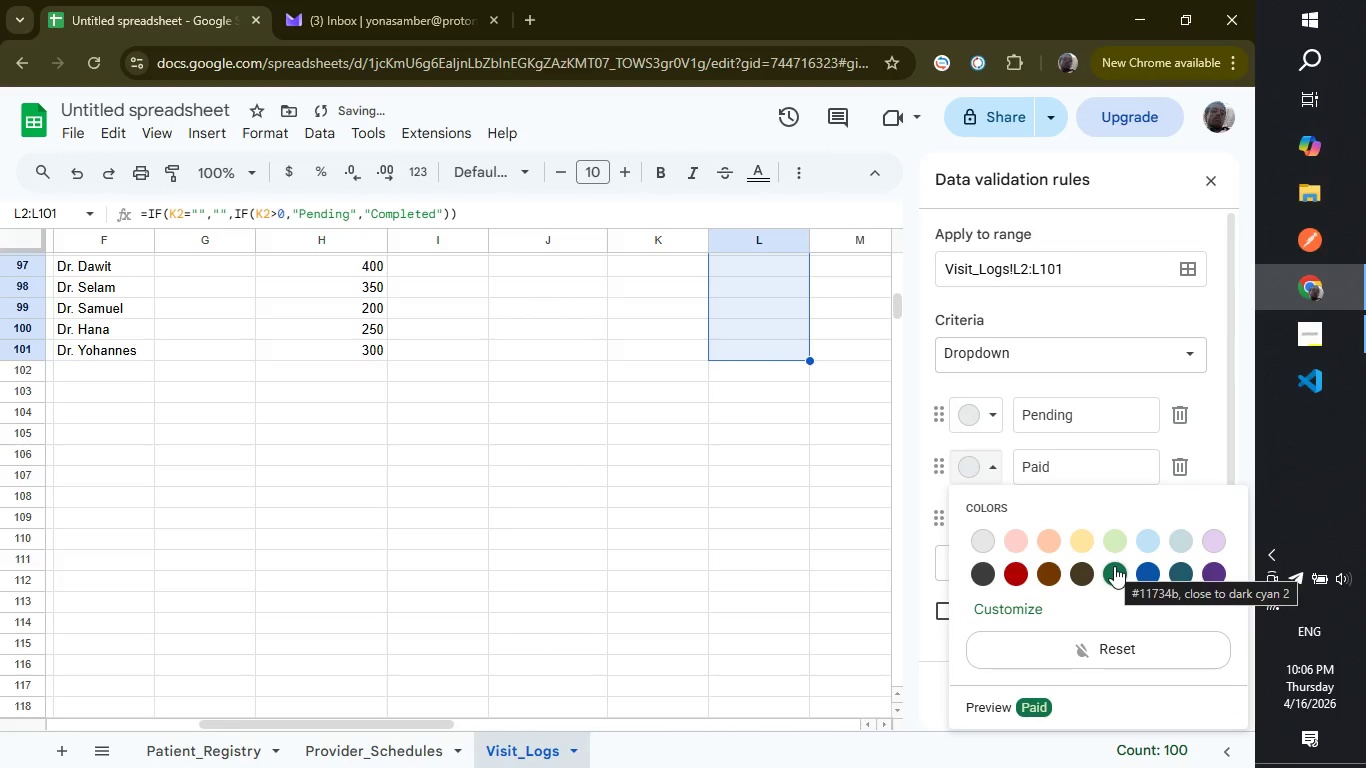 
left_click([1114, 566])
 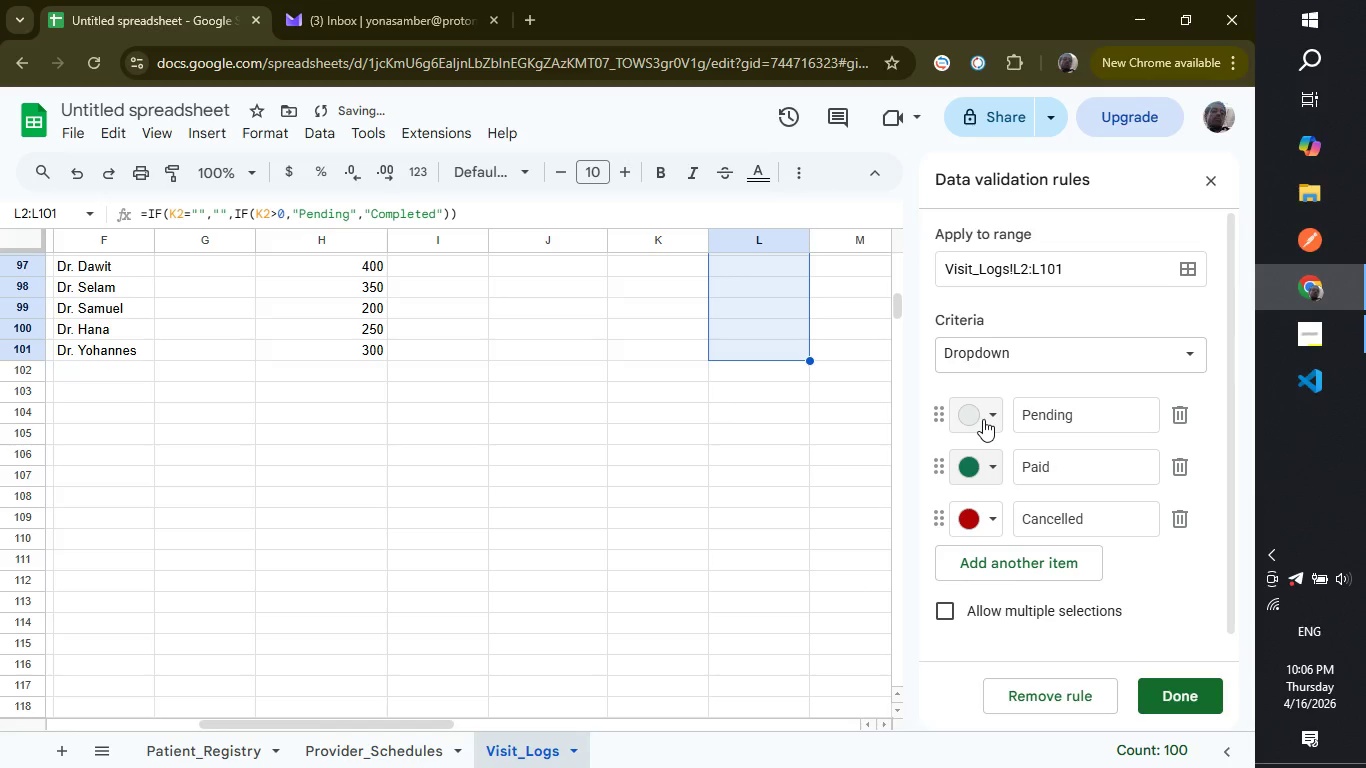 
left_click([987, 416])
 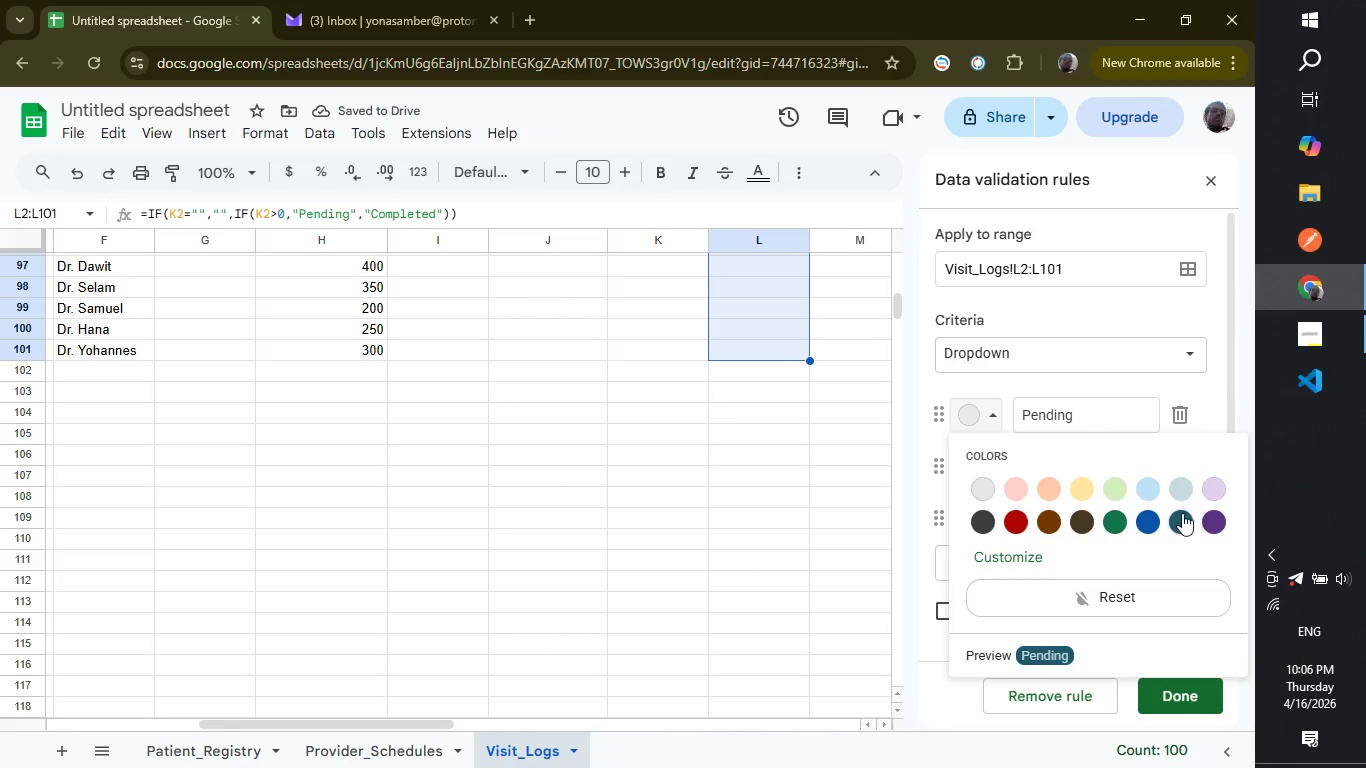 
scroll: coordinate [1184, 513], scroll_direction: up, amount: 1.0
 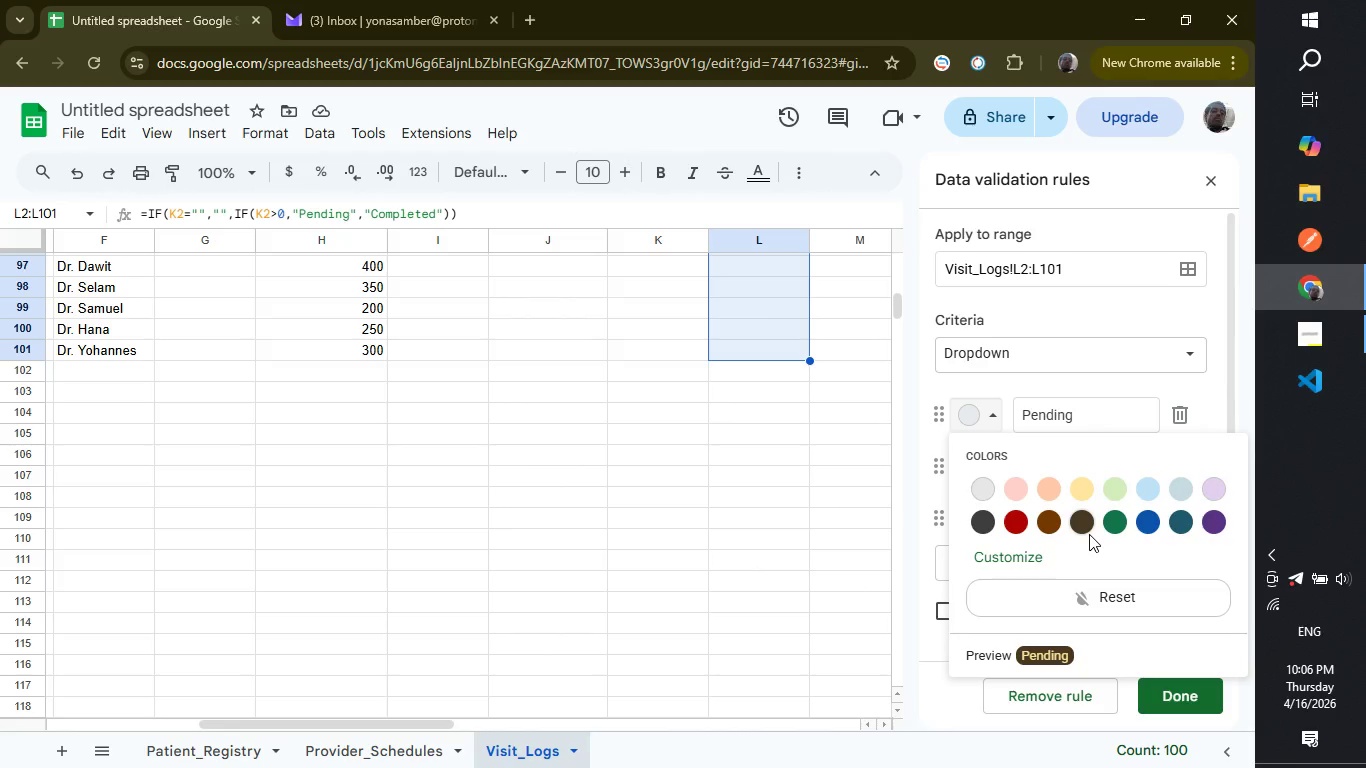 
mouse_move([1194, 495])
 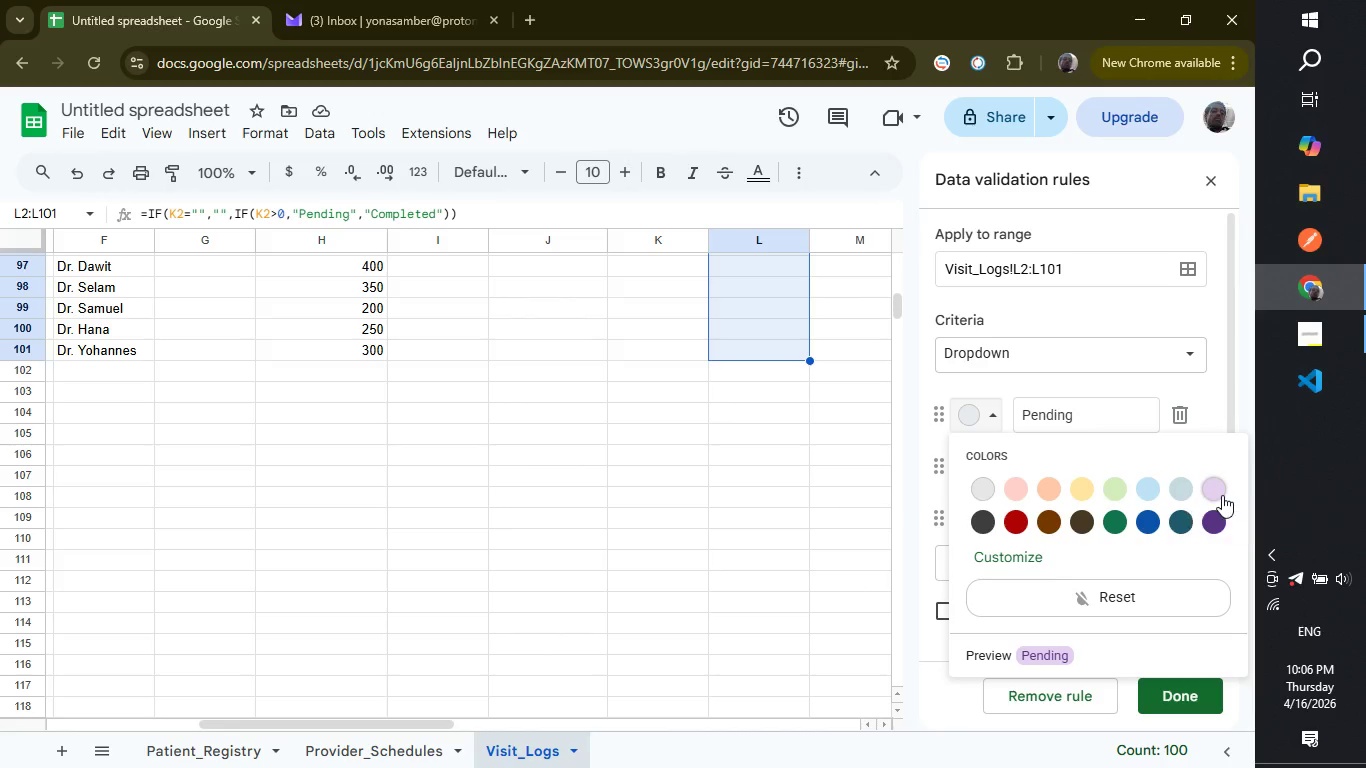 
left_click([1222, 495])
 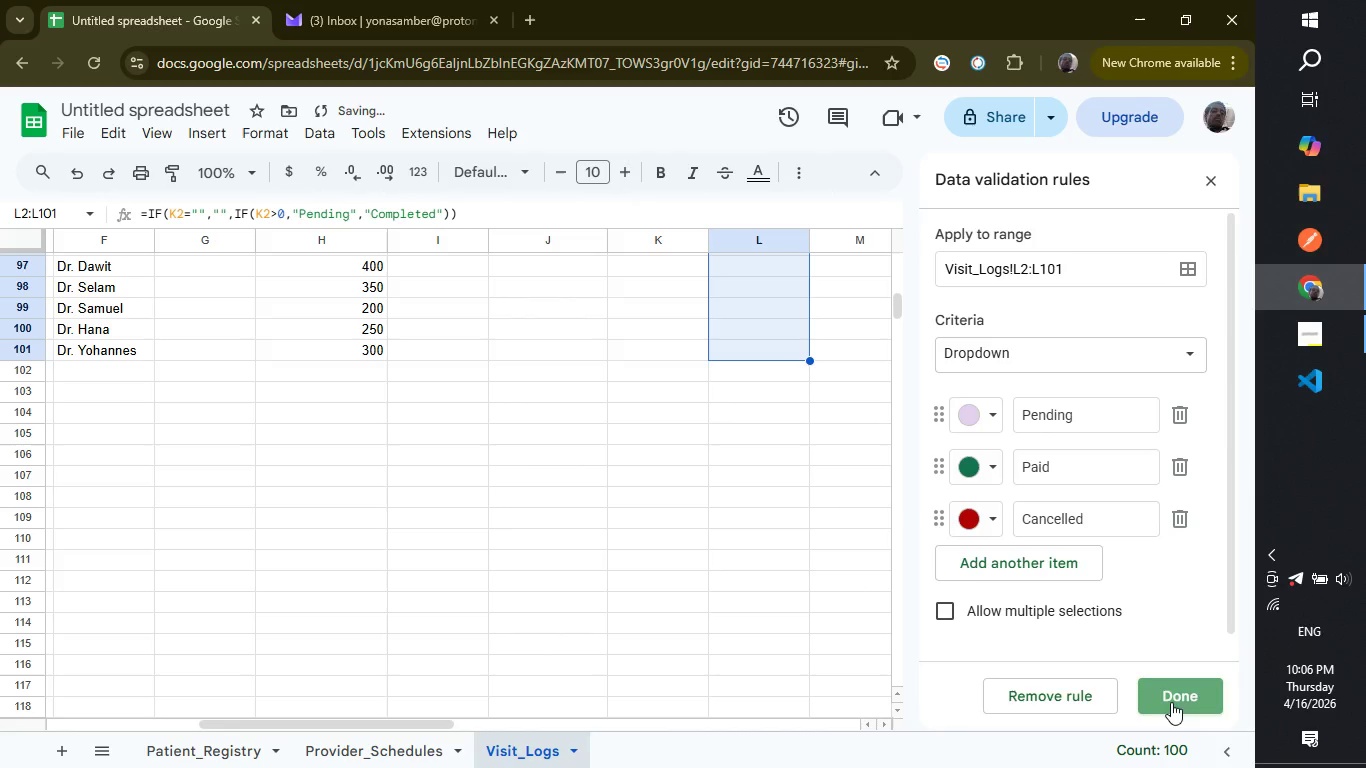 
left_click([1171, 702])
 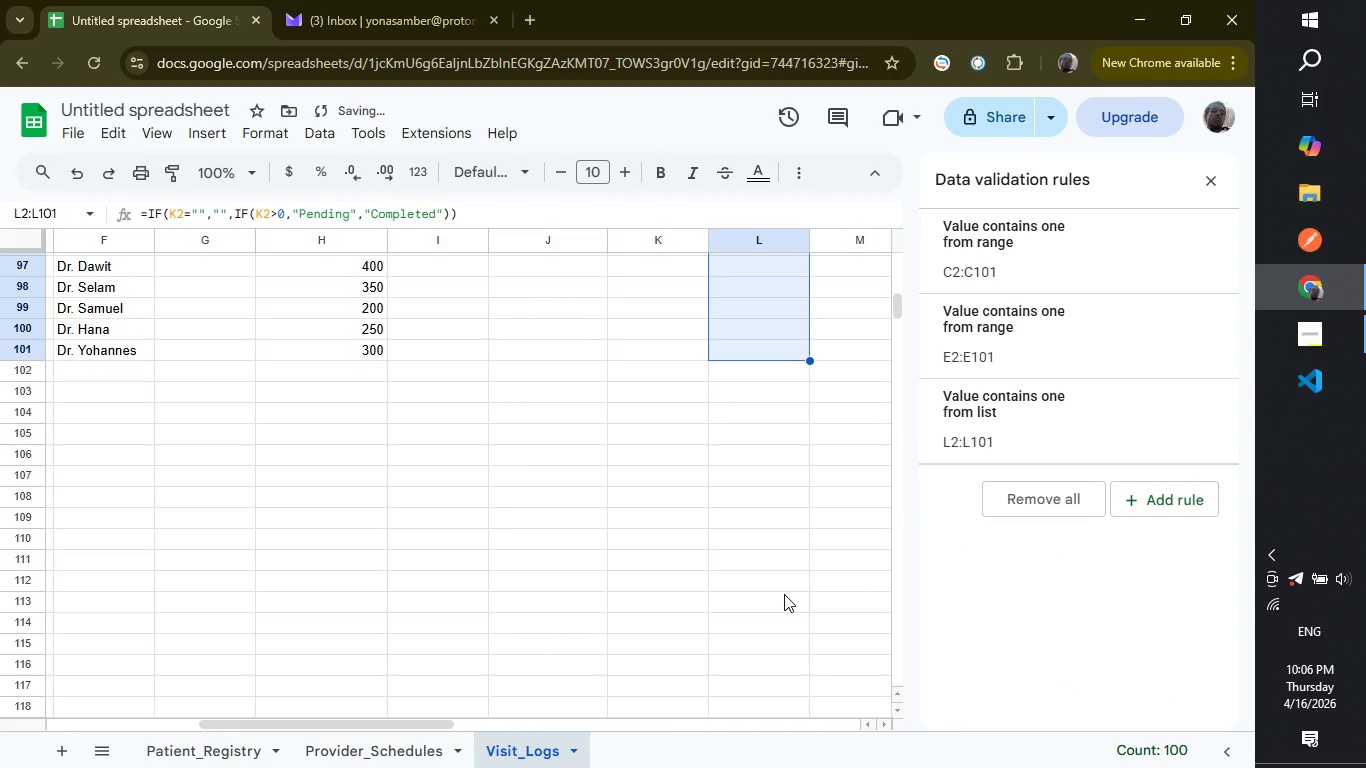 
scroll: coordinate [784, 594], scroll_direction: up, amount: 26.0
 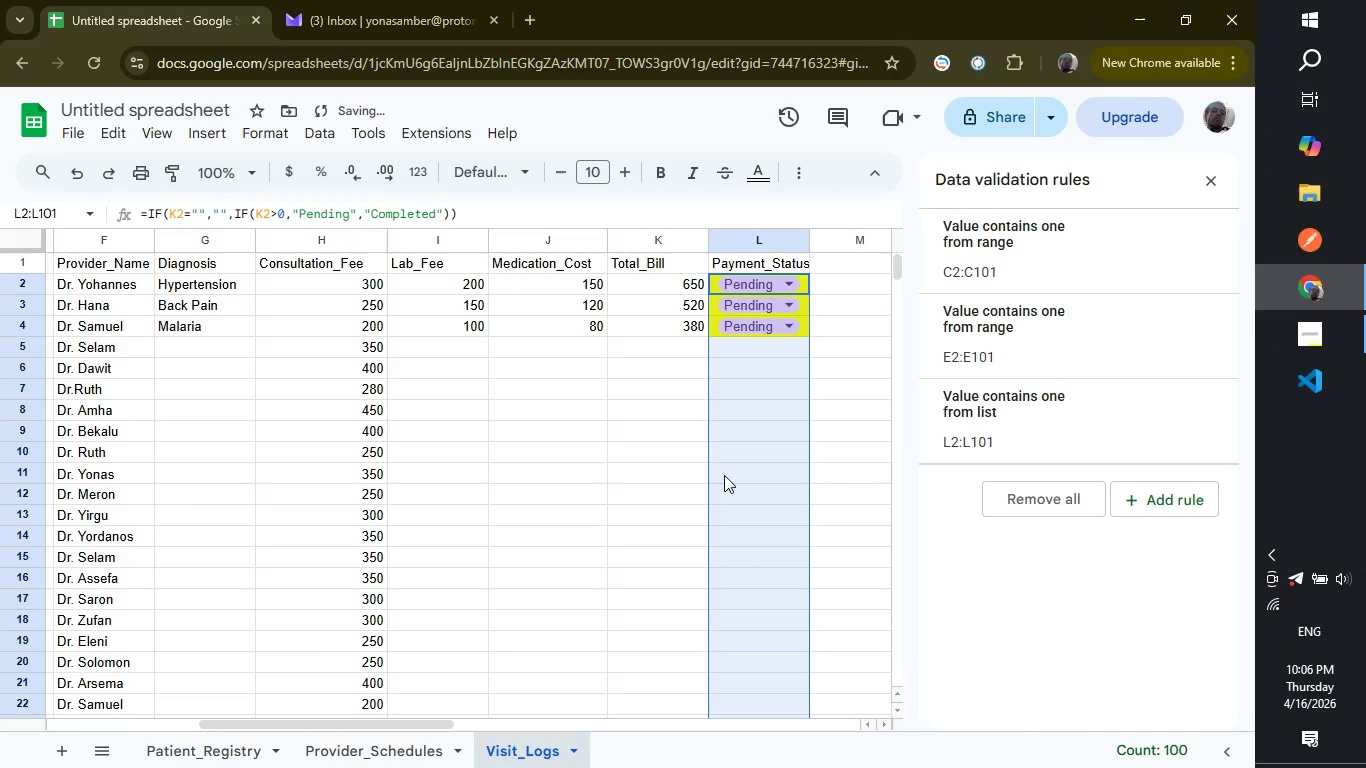 
wait(5.59)
 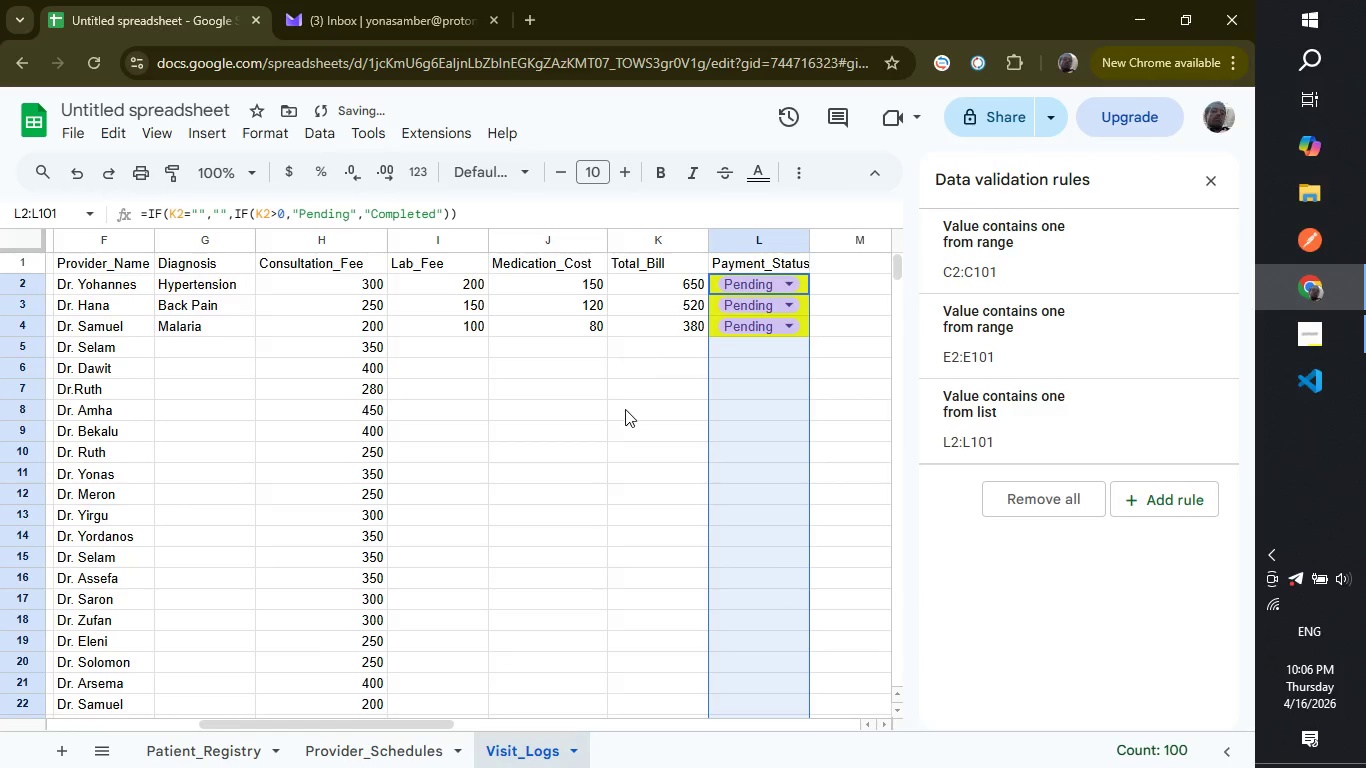 
scroll: coordinate [532, 544], scroll_direction: down, amount: 6.0
 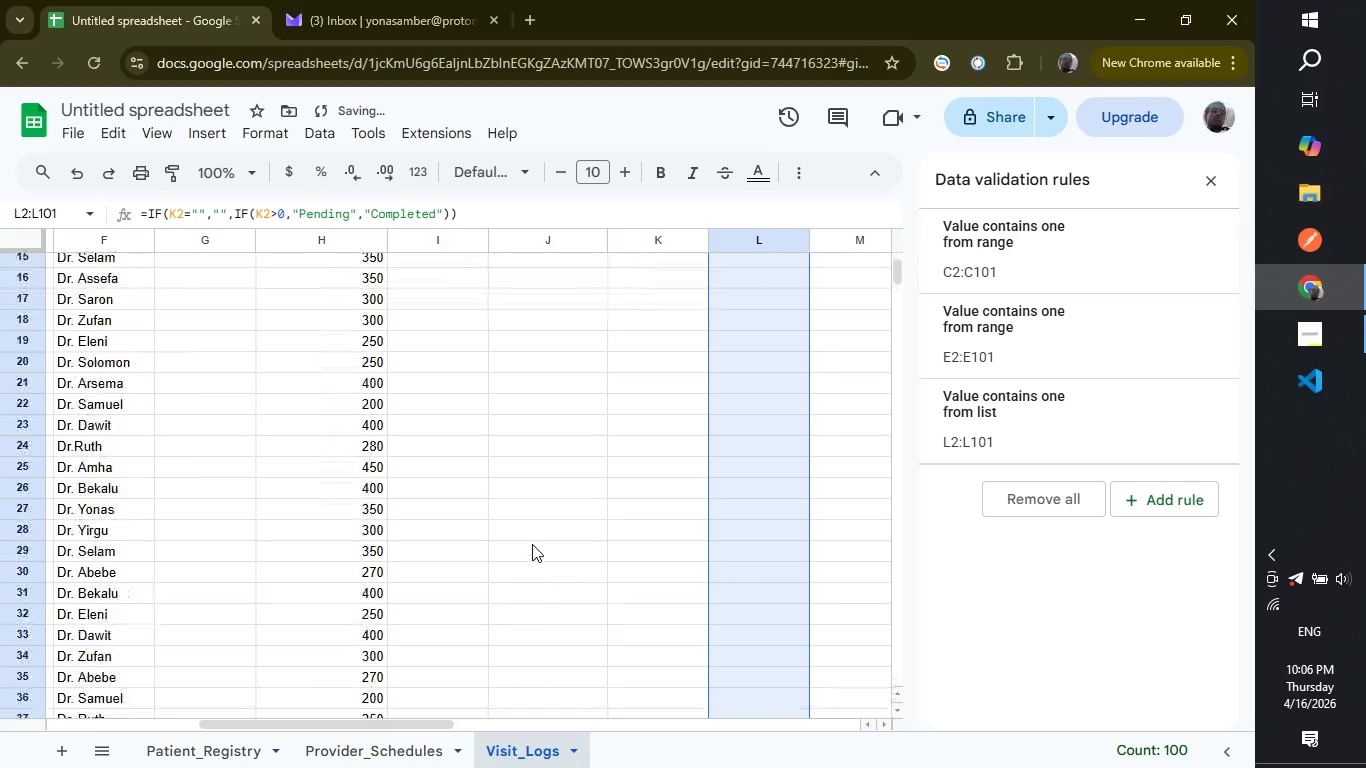 
scroll: coordinate [532, 544], scroll_direction: up, amount: 8.0
 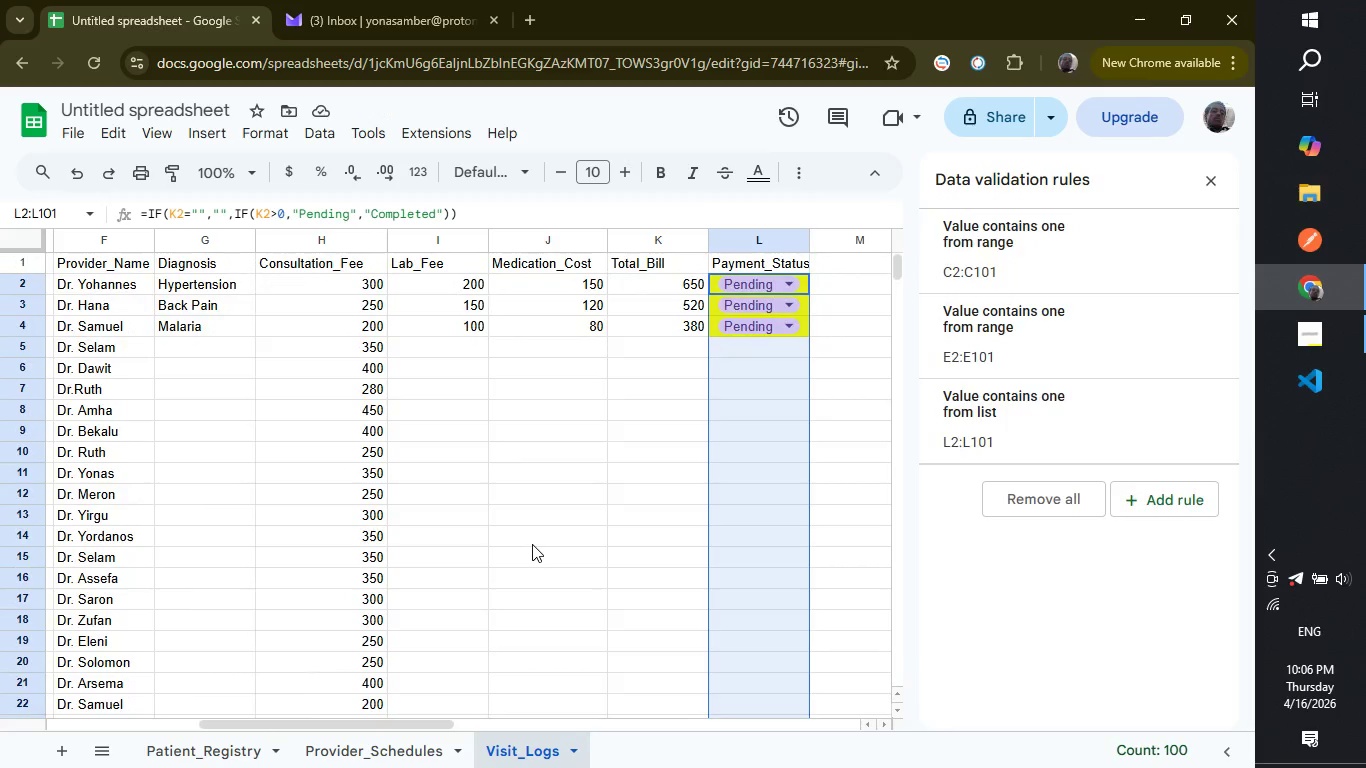 
wait(12.94)
 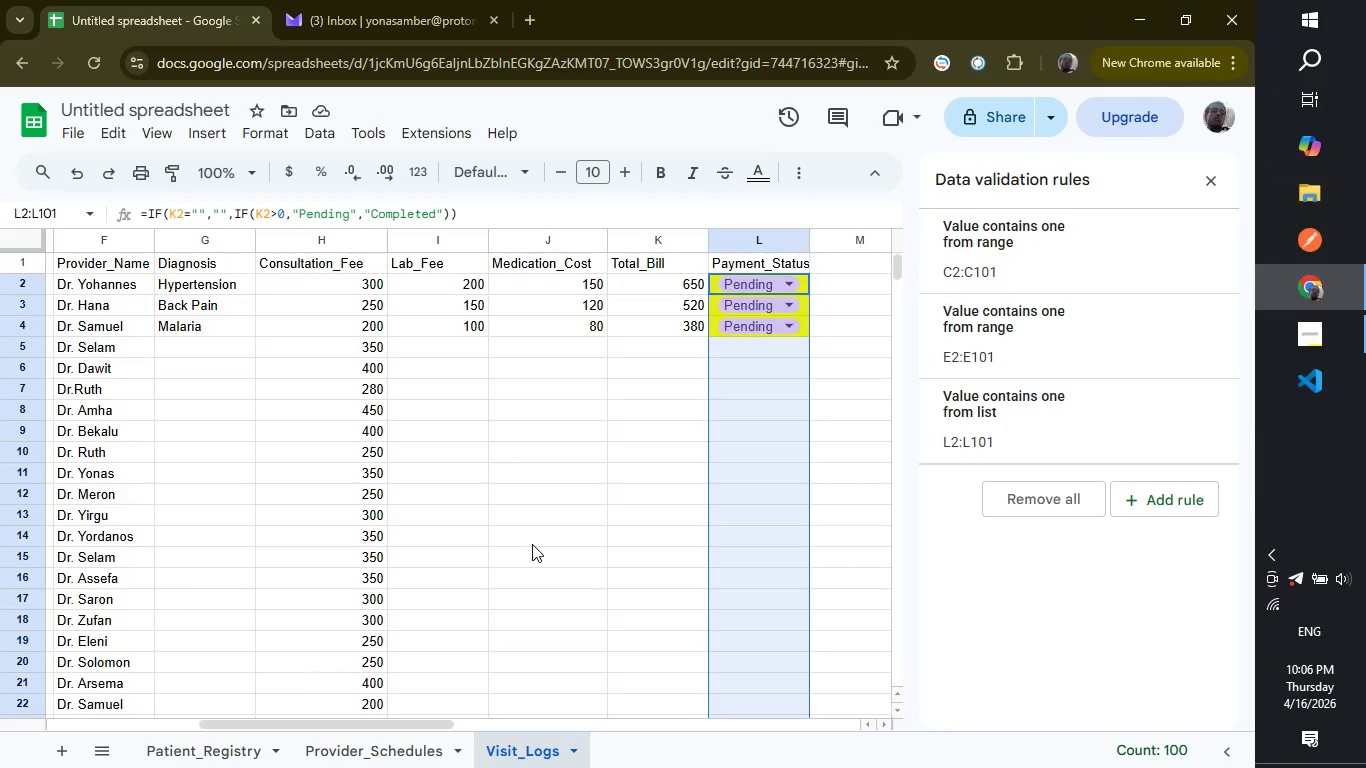 
scroll: coordinate [379, 547], scroll_direction: down, amount: 2.0
 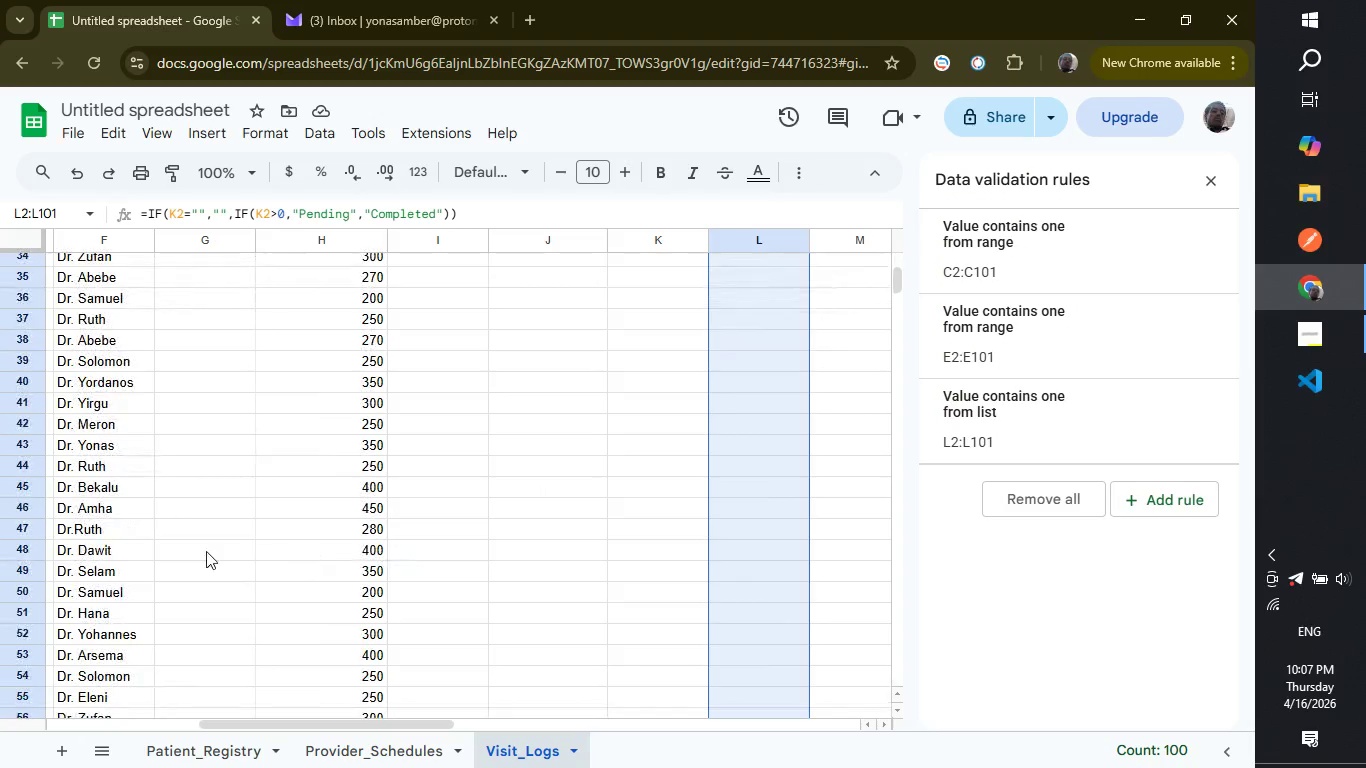 